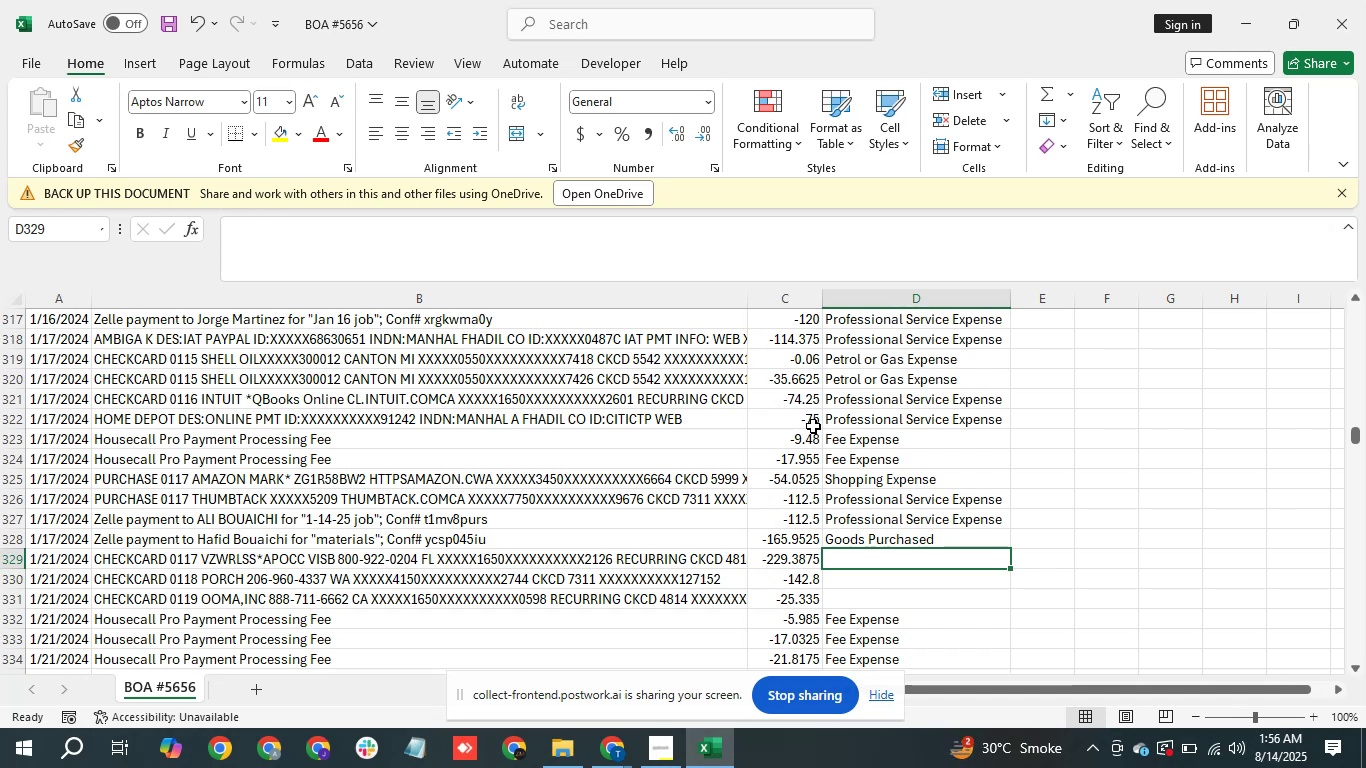 
type(Un)
 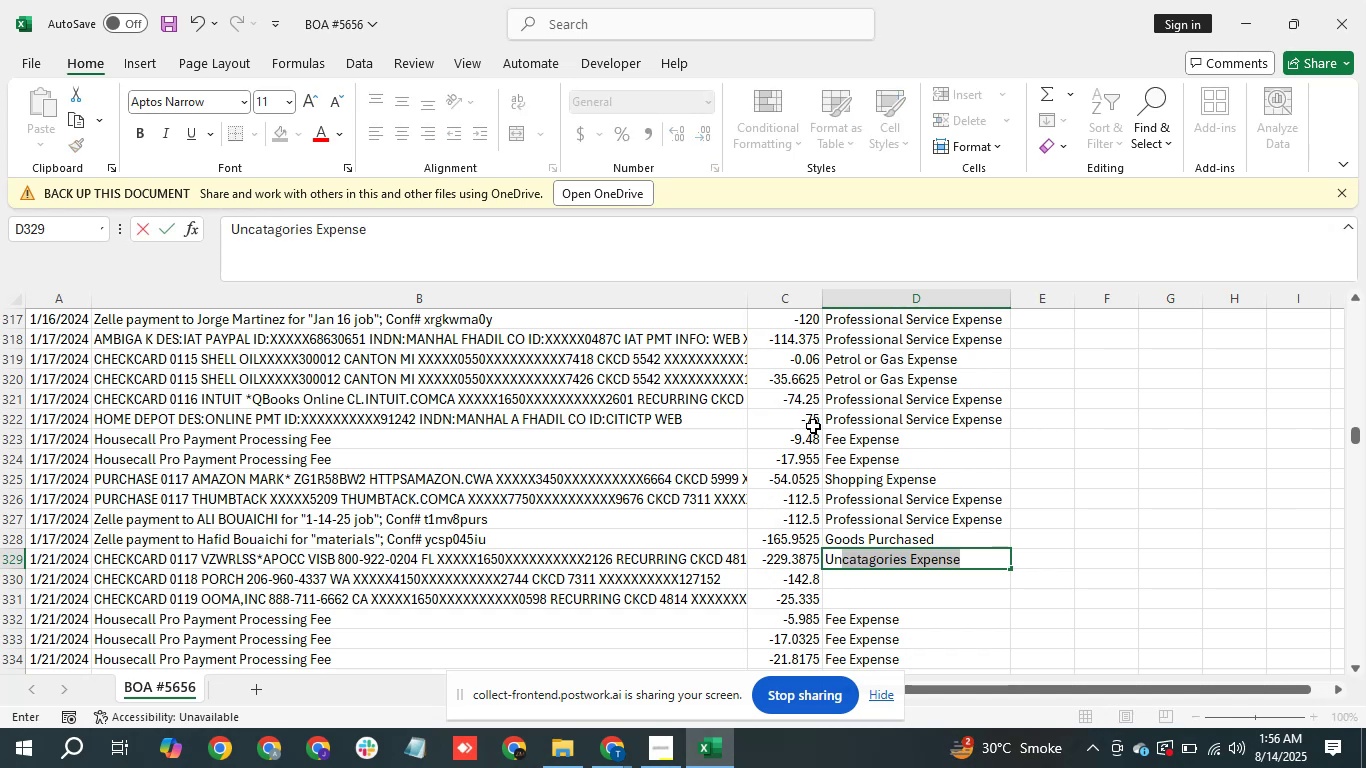 
key(Enter)
 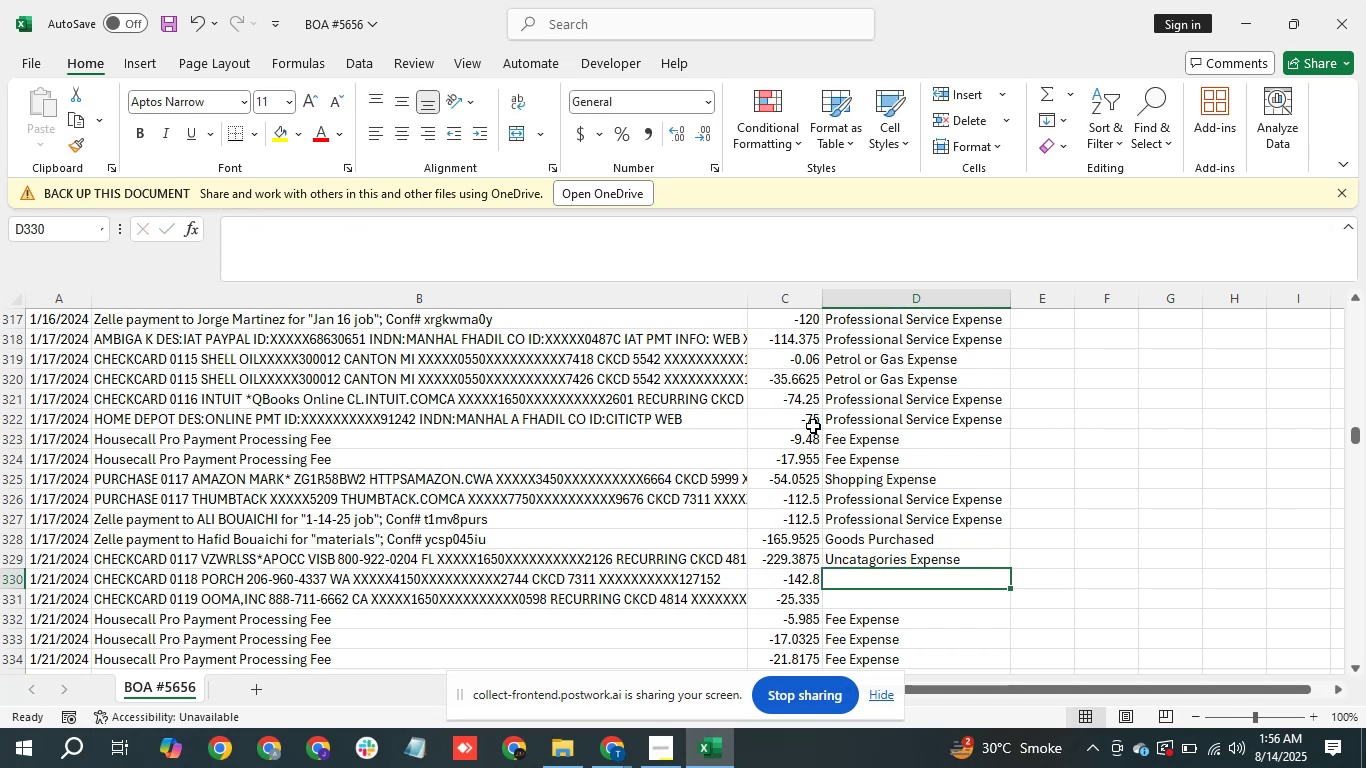 
key(ArrowUp)
 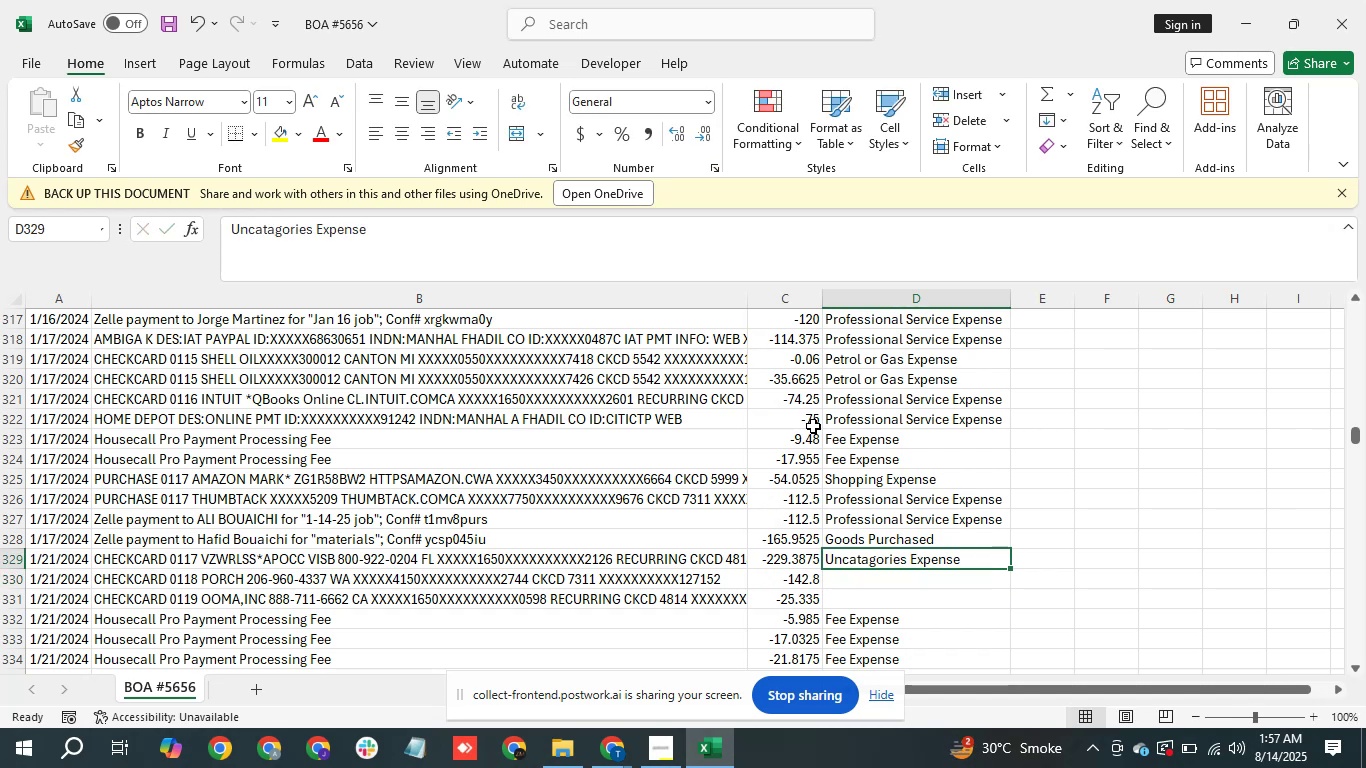 
key(Control+C)
 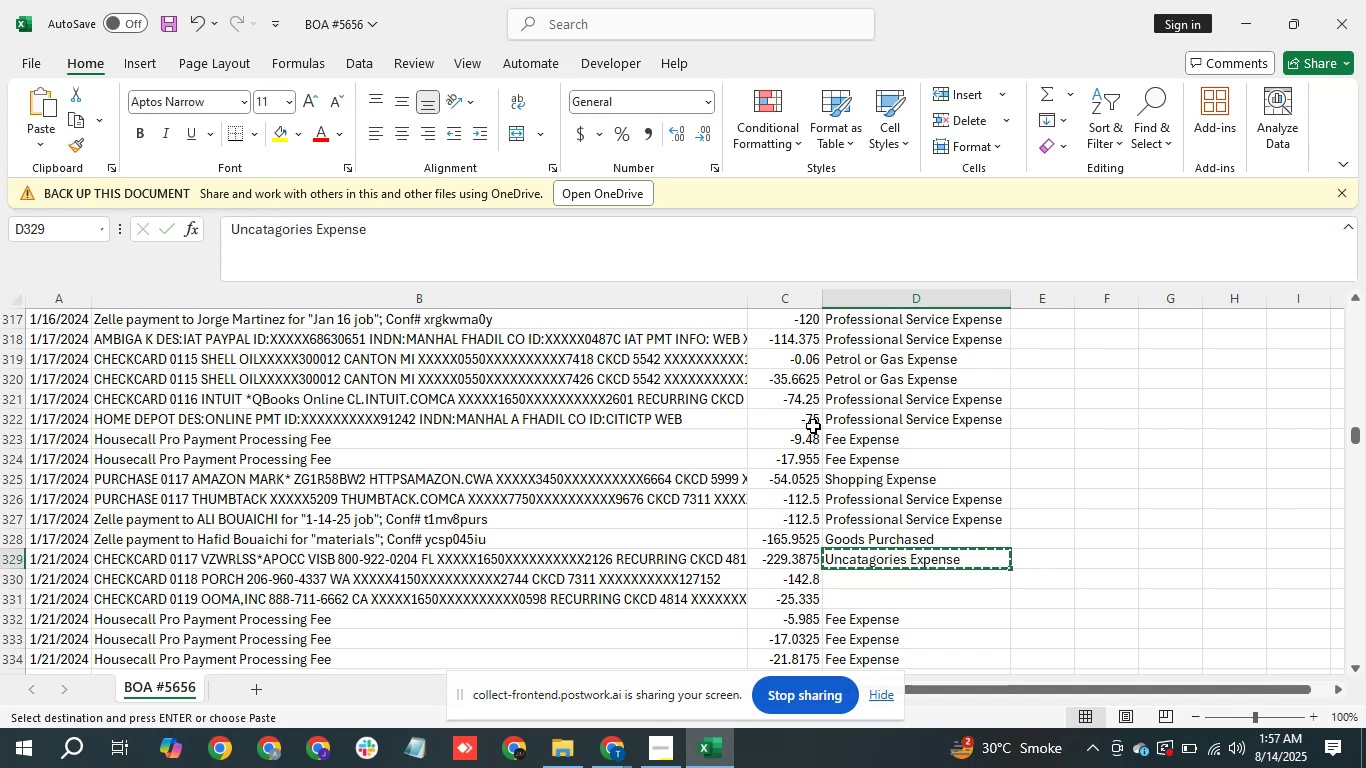 
key(ArrowDown)
 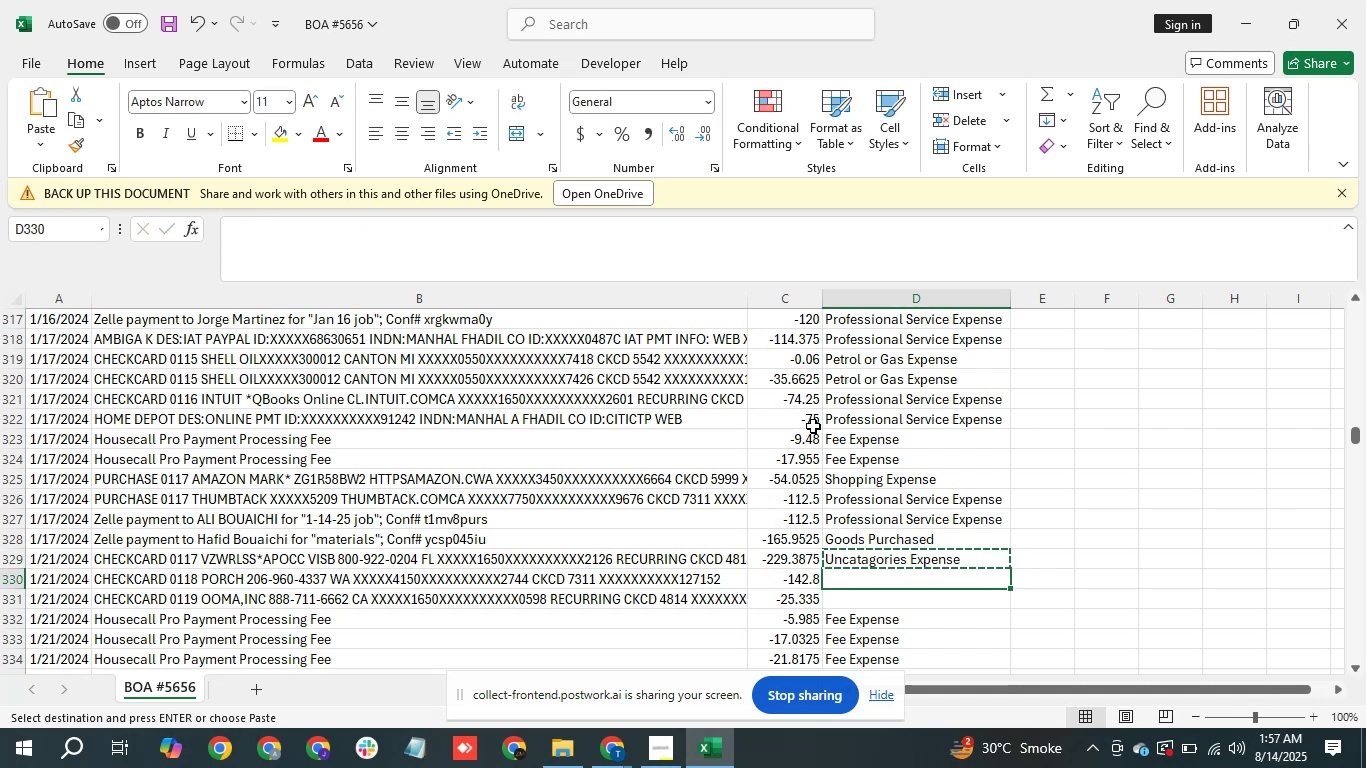 
key(Shift+ArrowDown)
 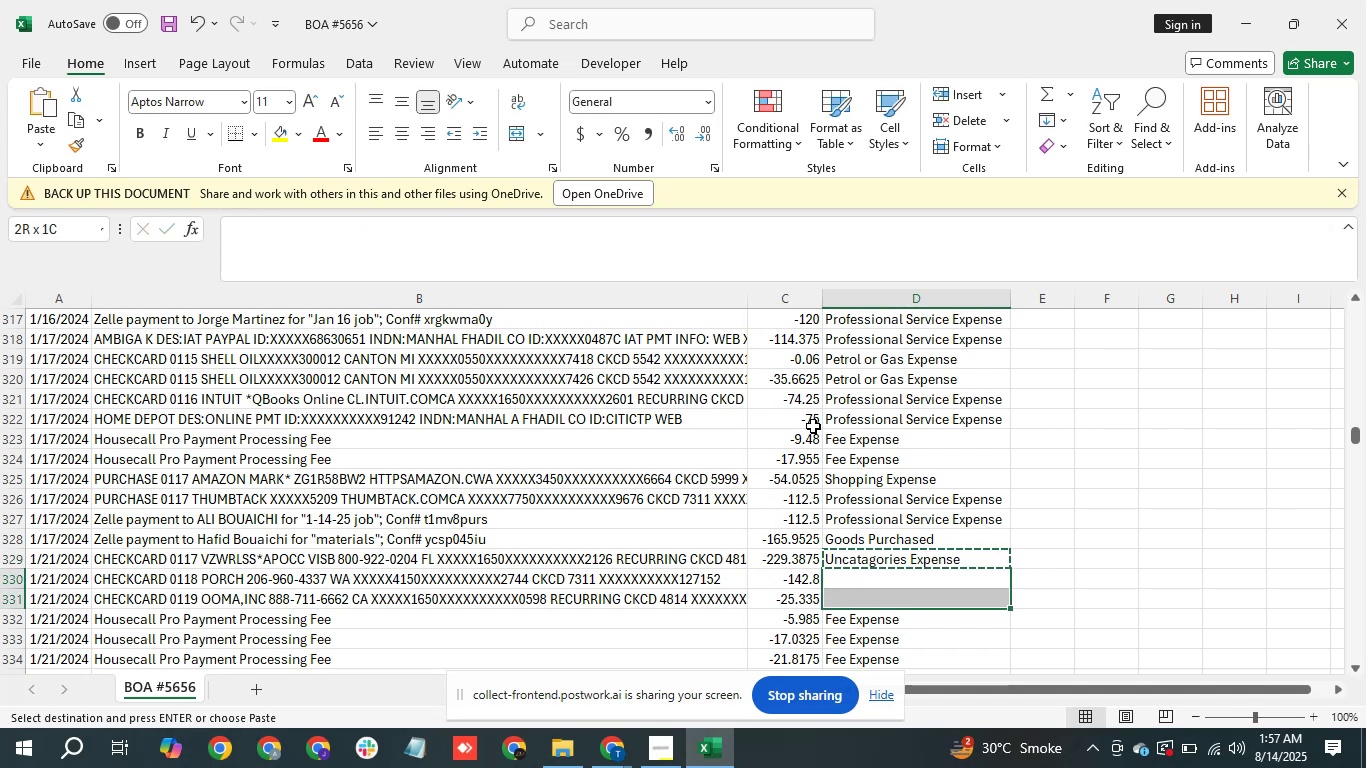 
key(Control+V)
 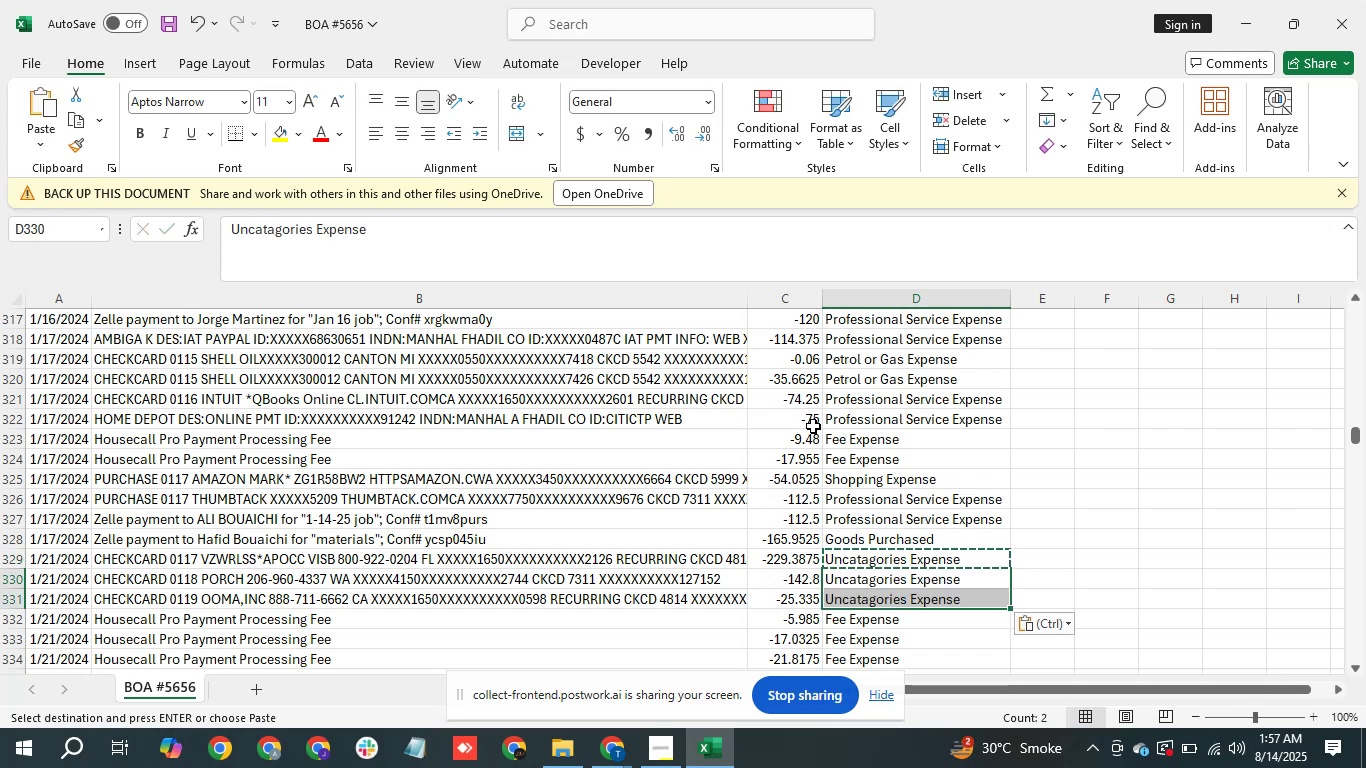 
key(ArrowDown)
 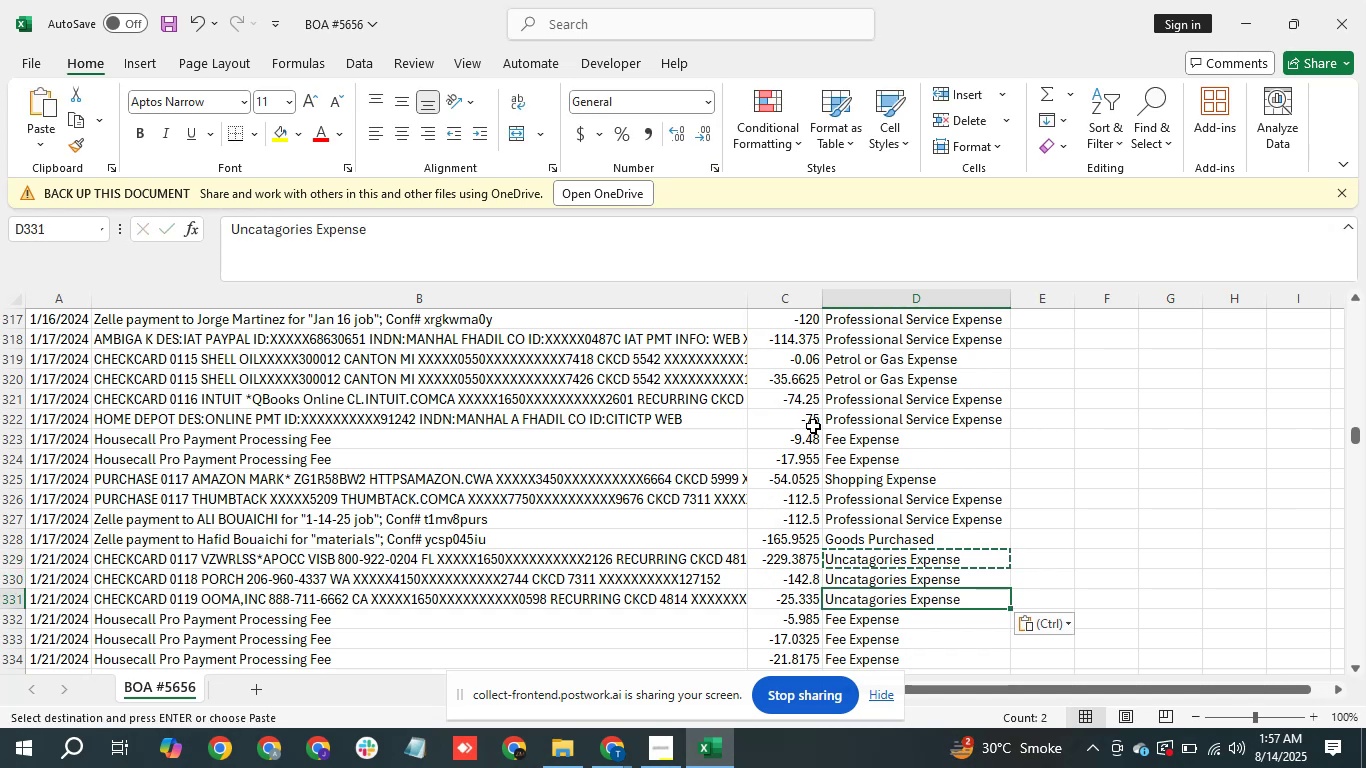 
key(ArrowDown)
 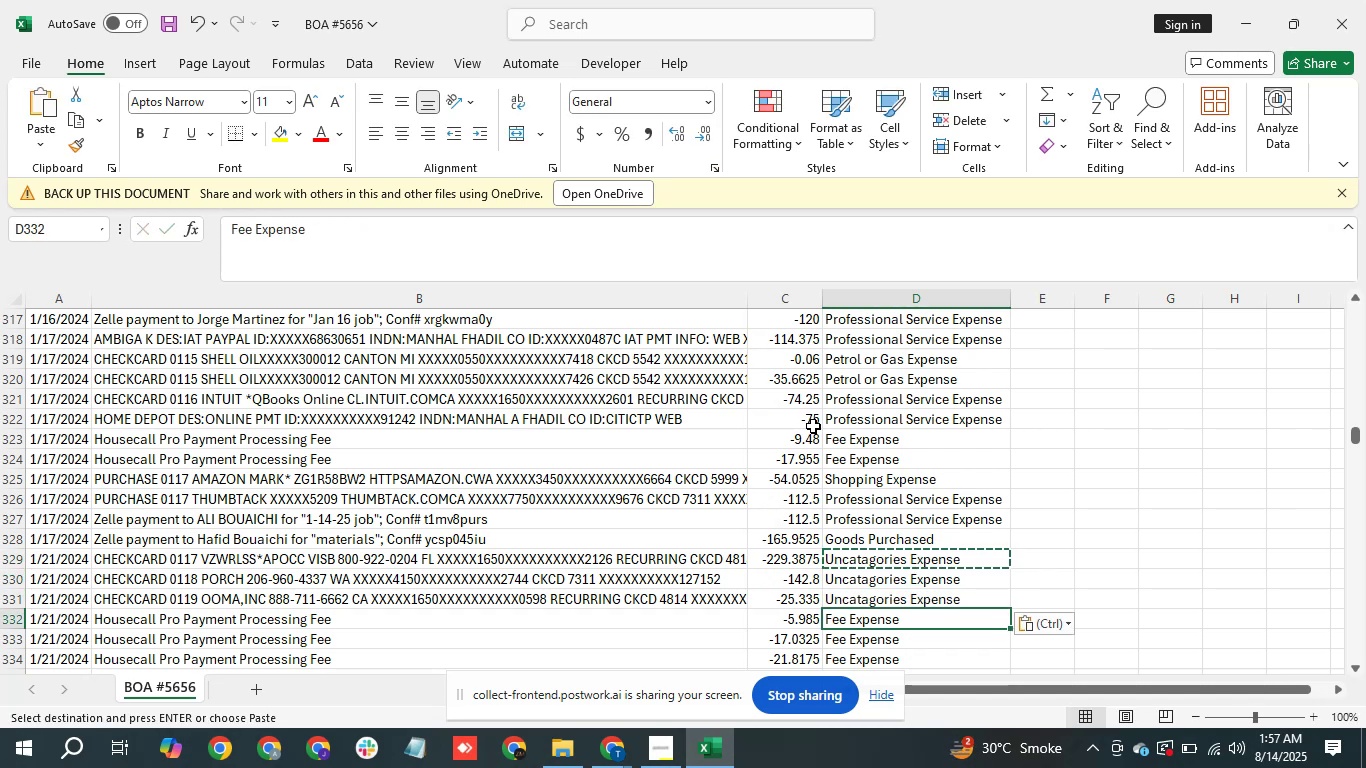 
key(ArrowDown)
 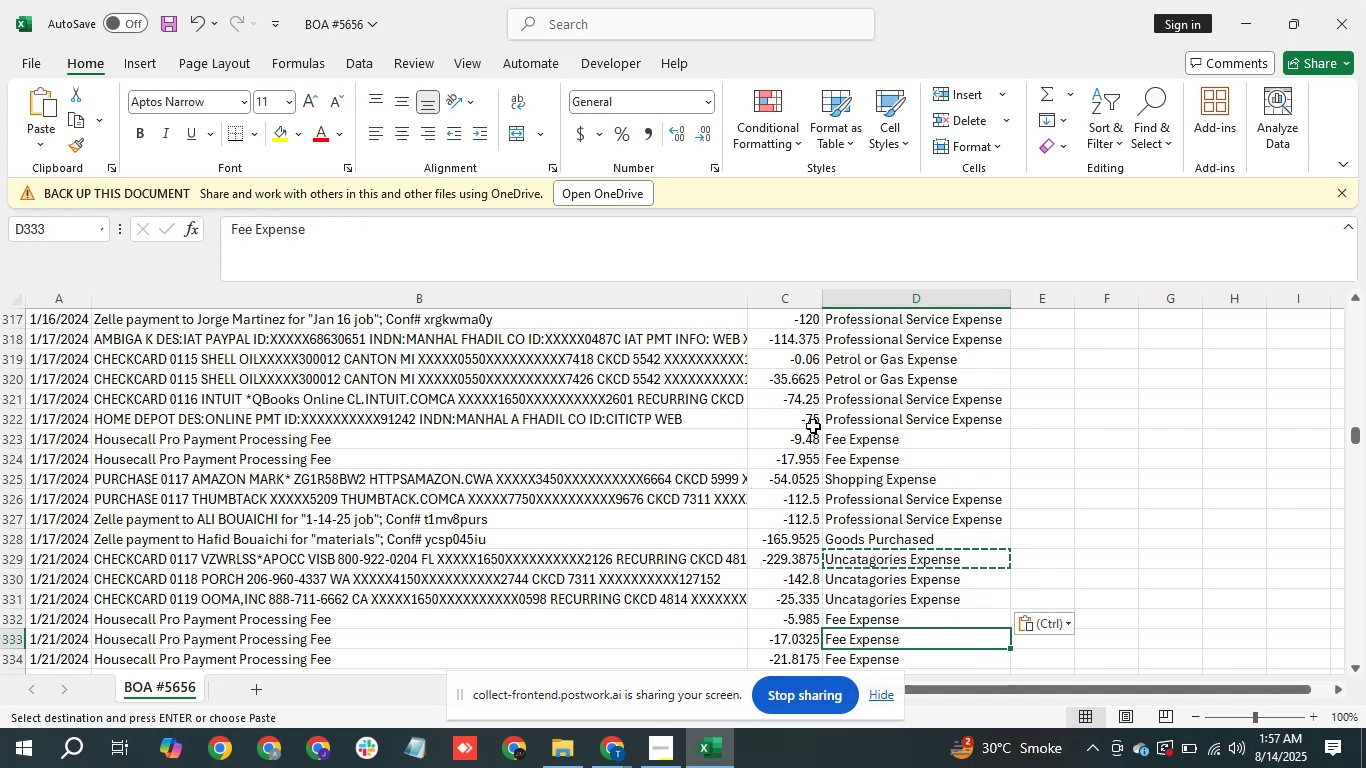 
key(ArrowDown)
 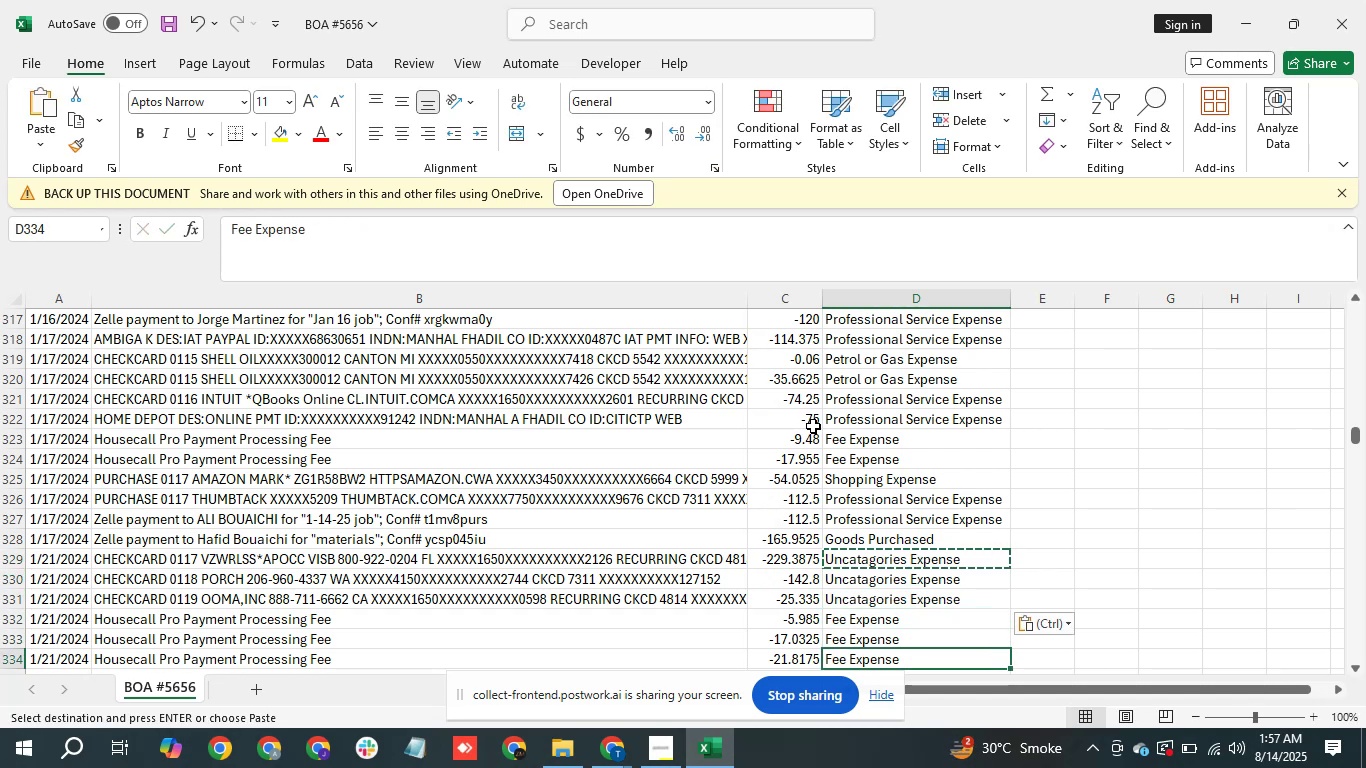 
key(ArrowDown)
 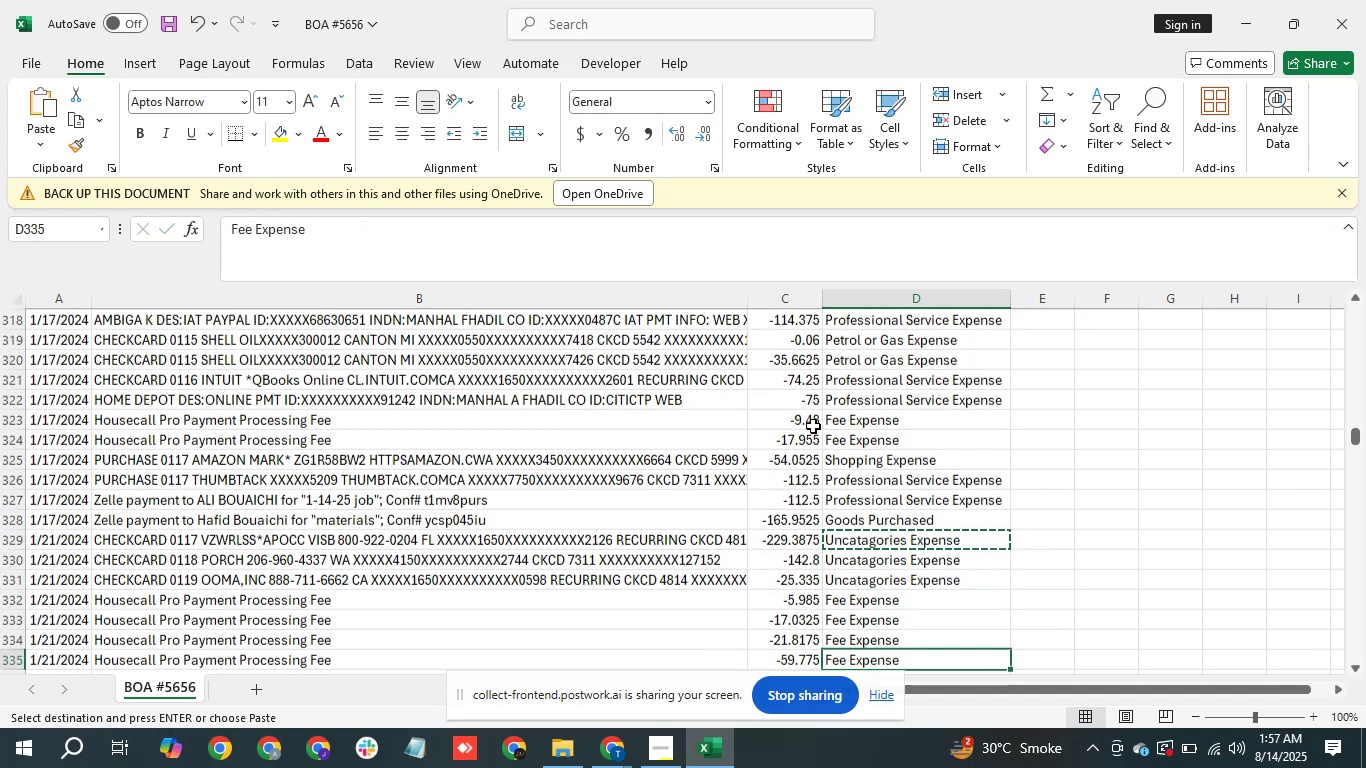 
hold_key(key=ArrowDown, duration=0.77)
 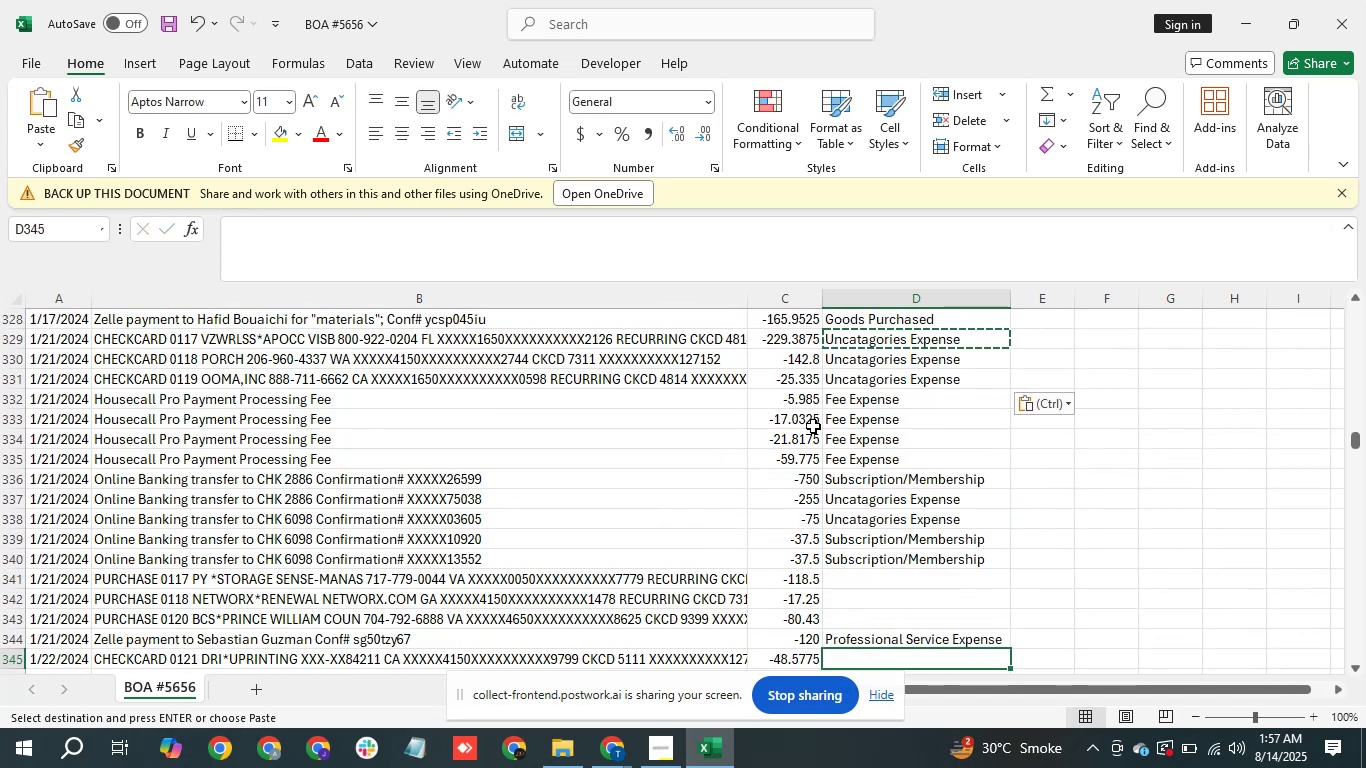 
hold_key(key=ArrowDown, duration=3.73)
 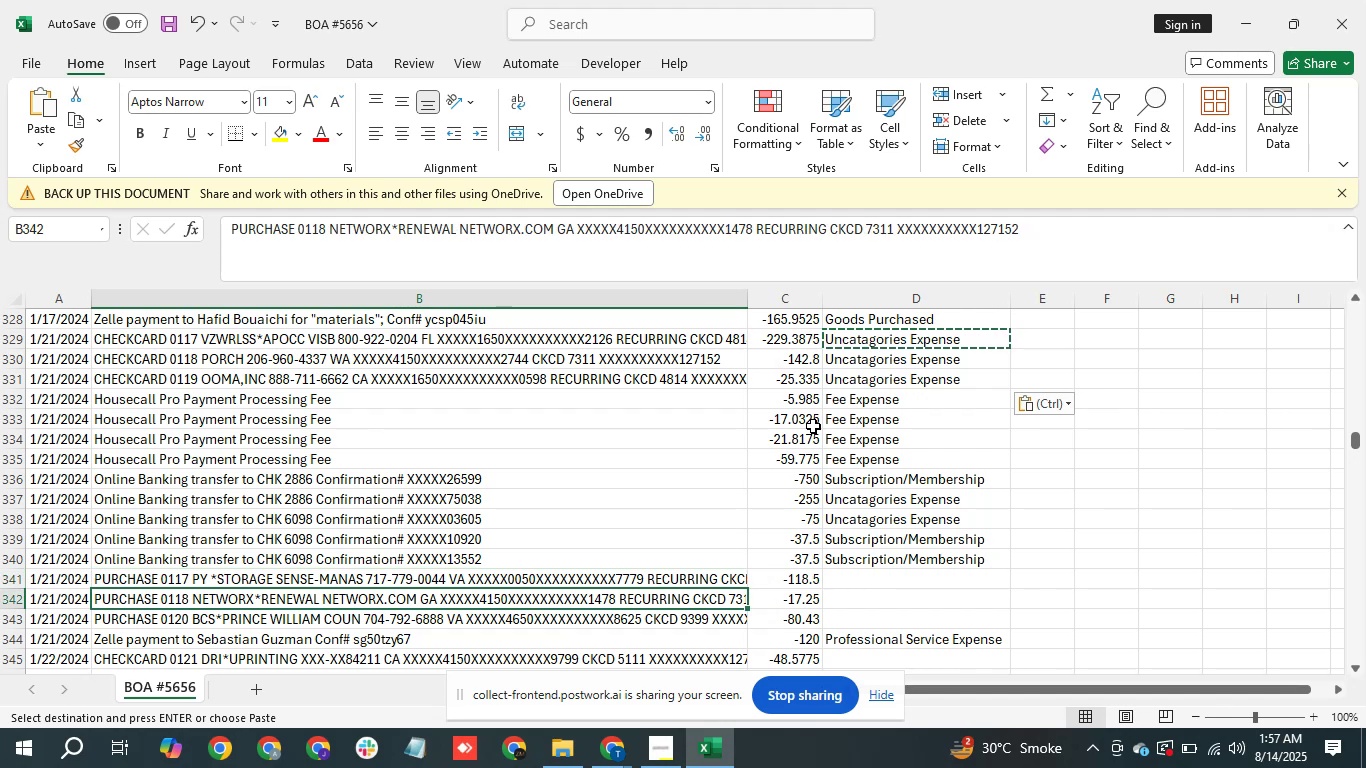 
key(ArrowUp)
 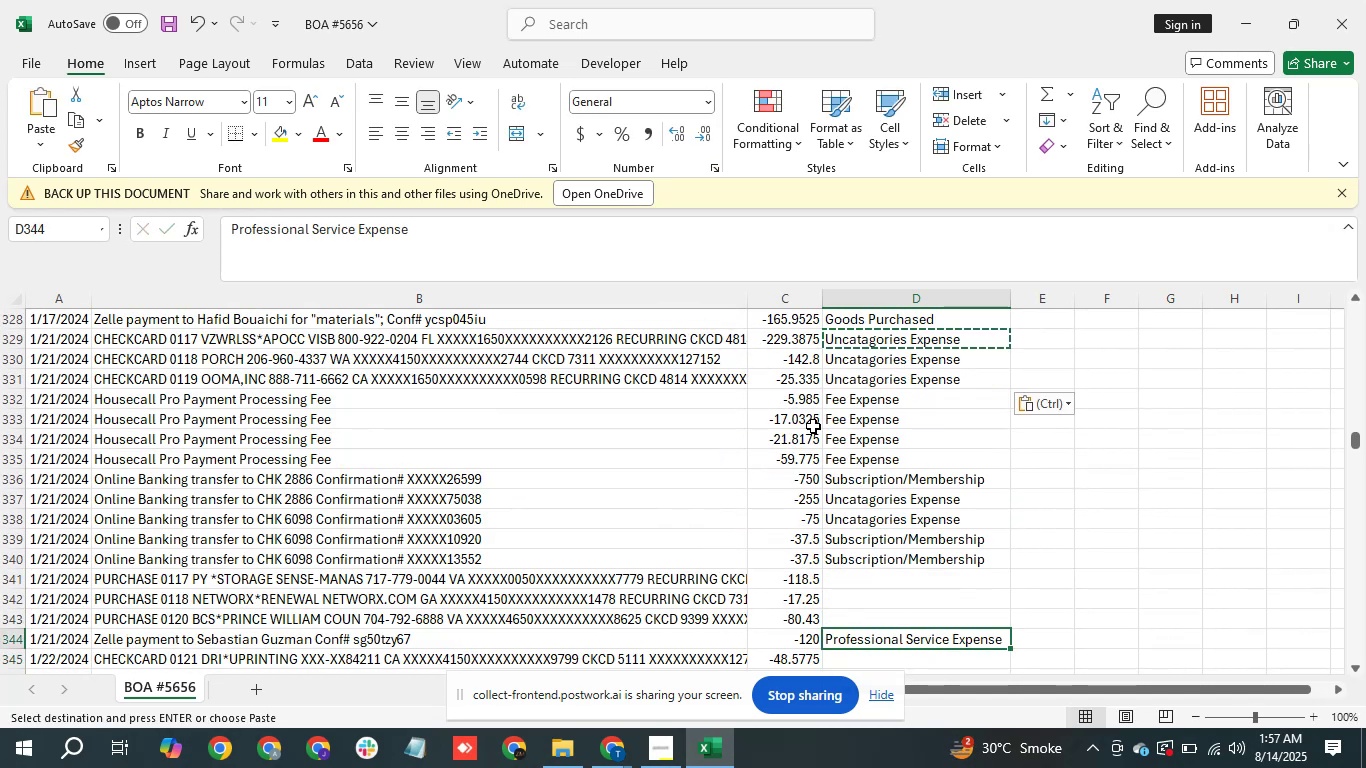 
key(ArrowUp)
 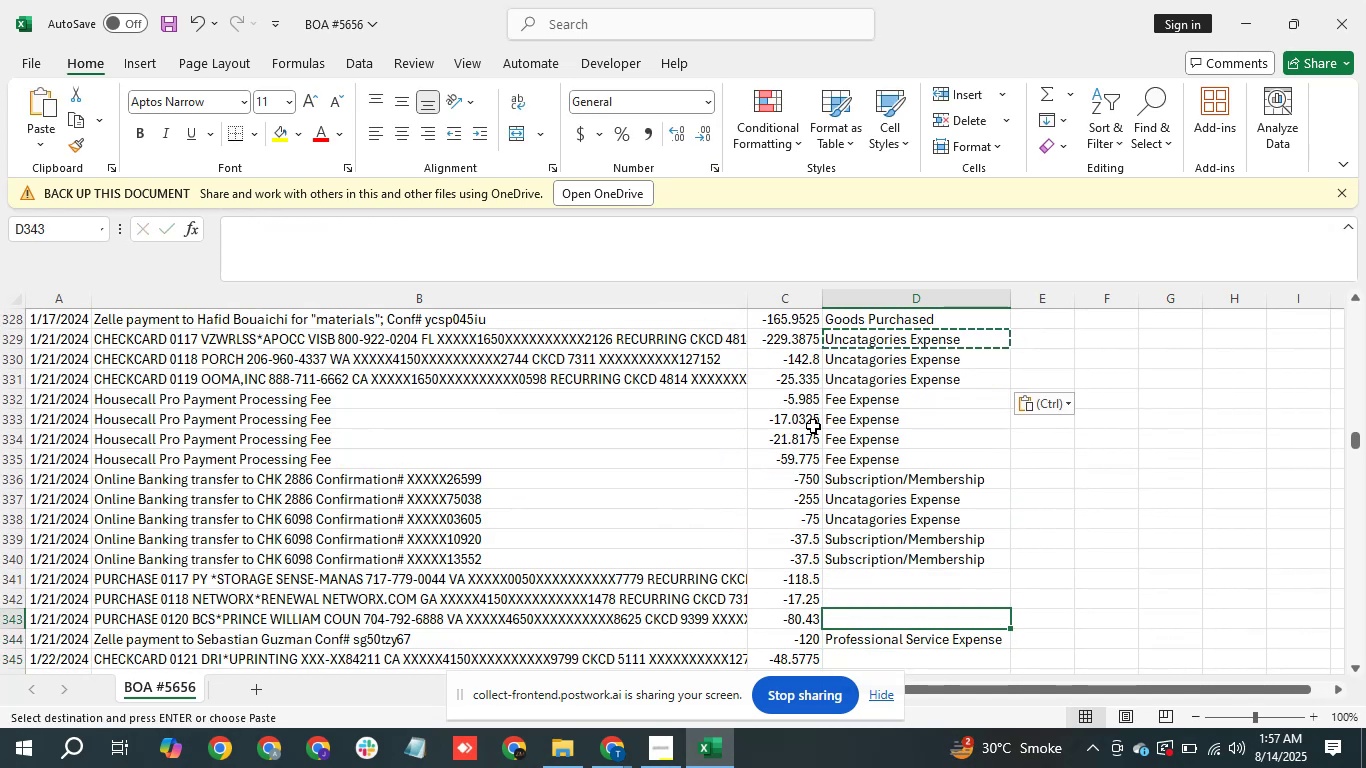 
key(ArrowUp)
 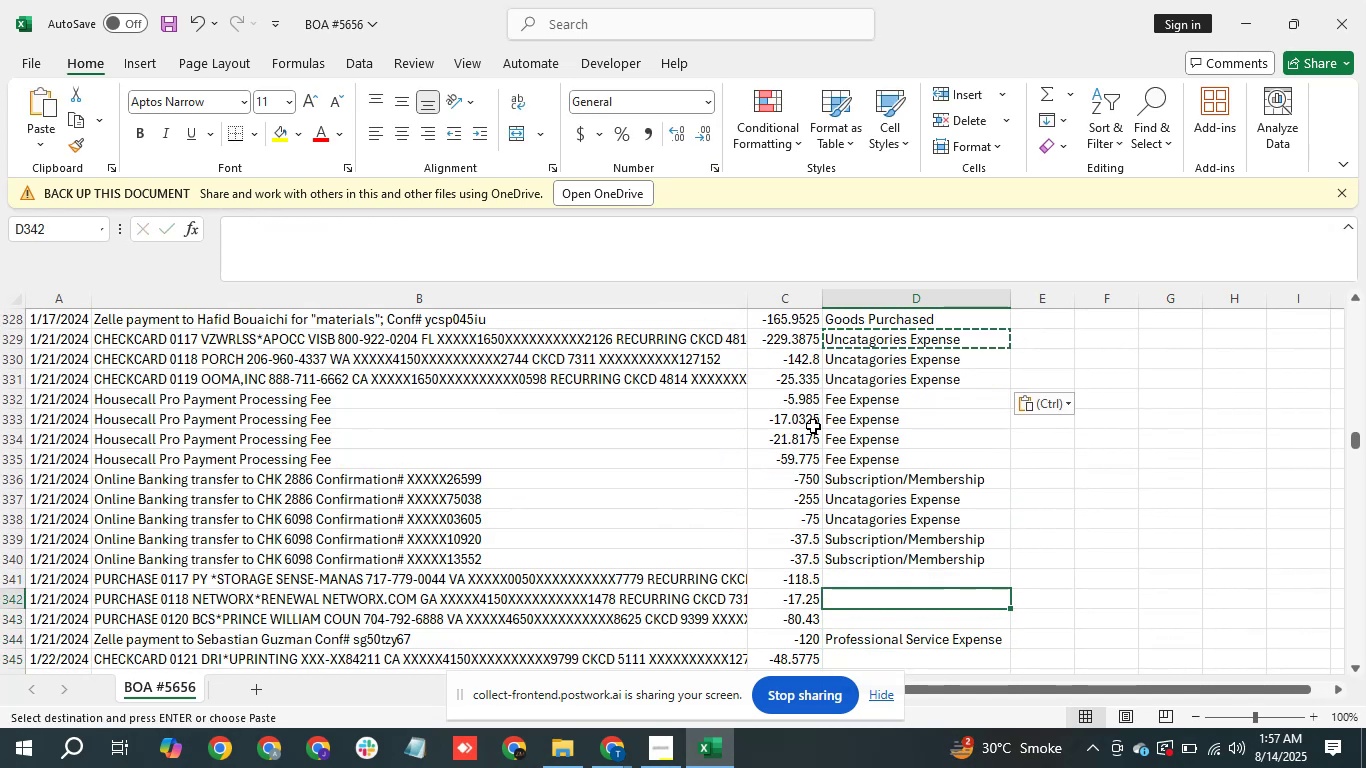 
key(ArrowUp)
 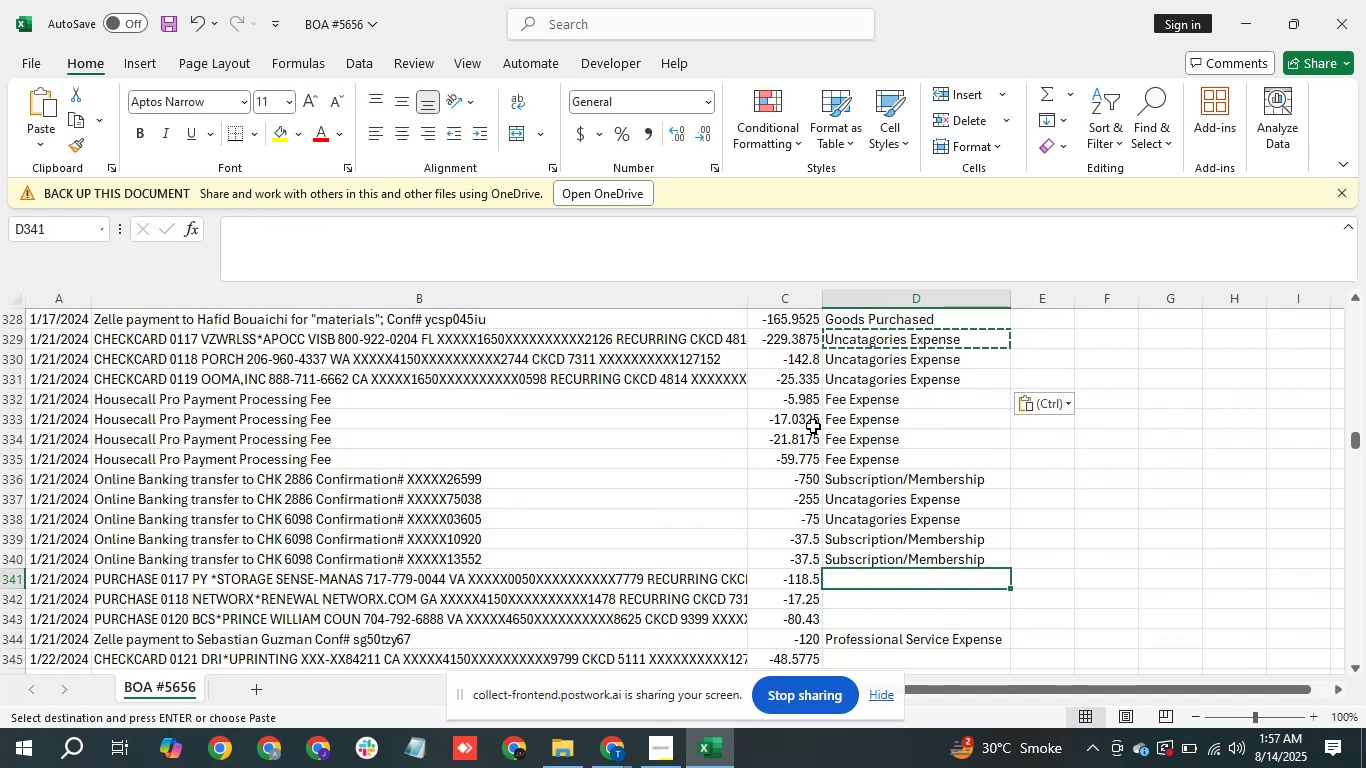 
key(ArrowLeft)
 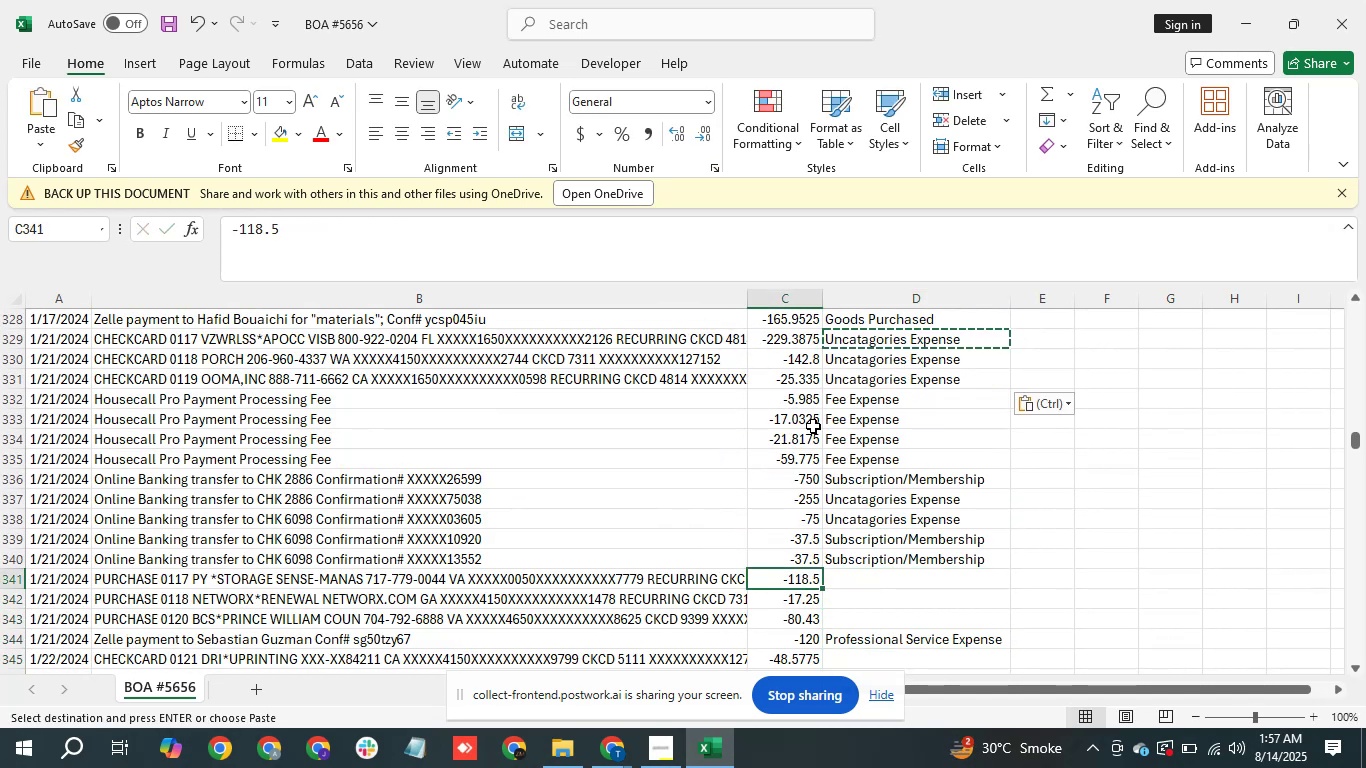 
key(ArrowLeft)
 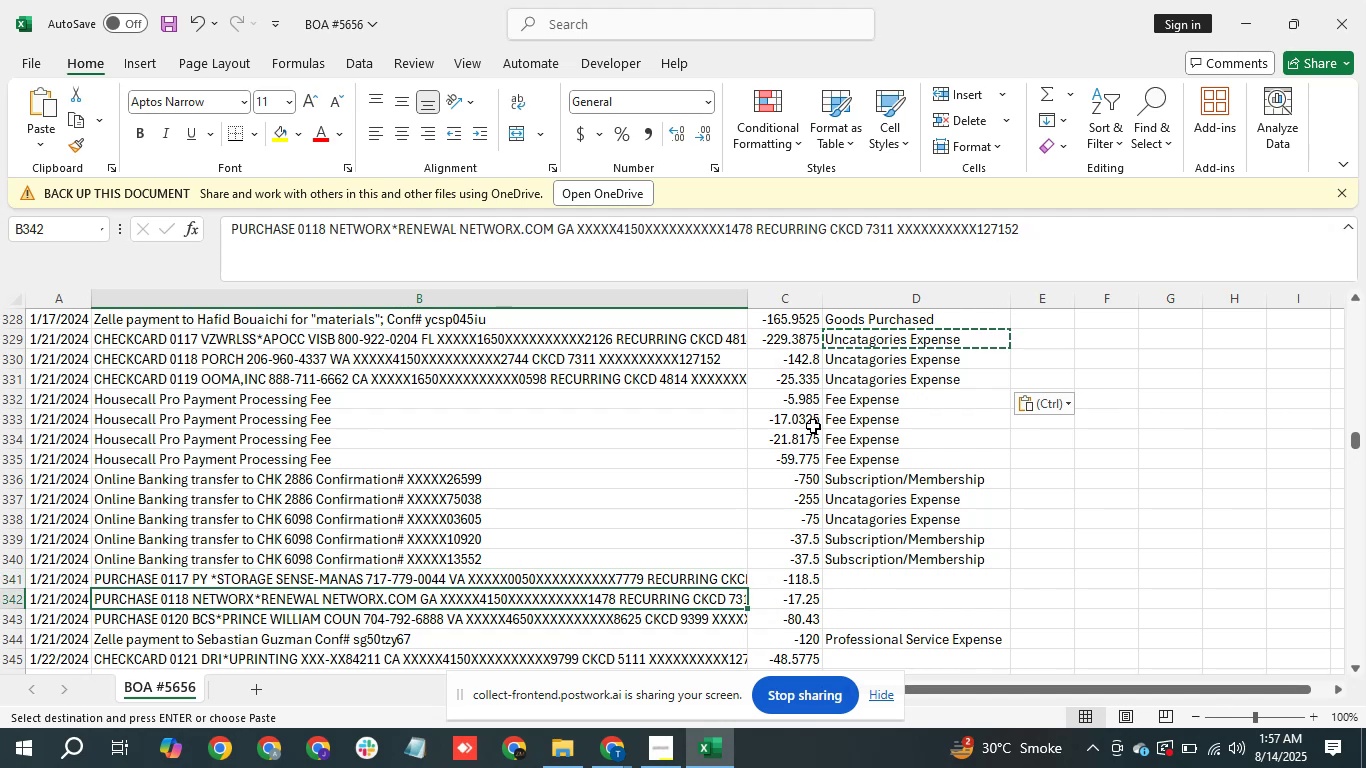 
key(ArrowRight)
 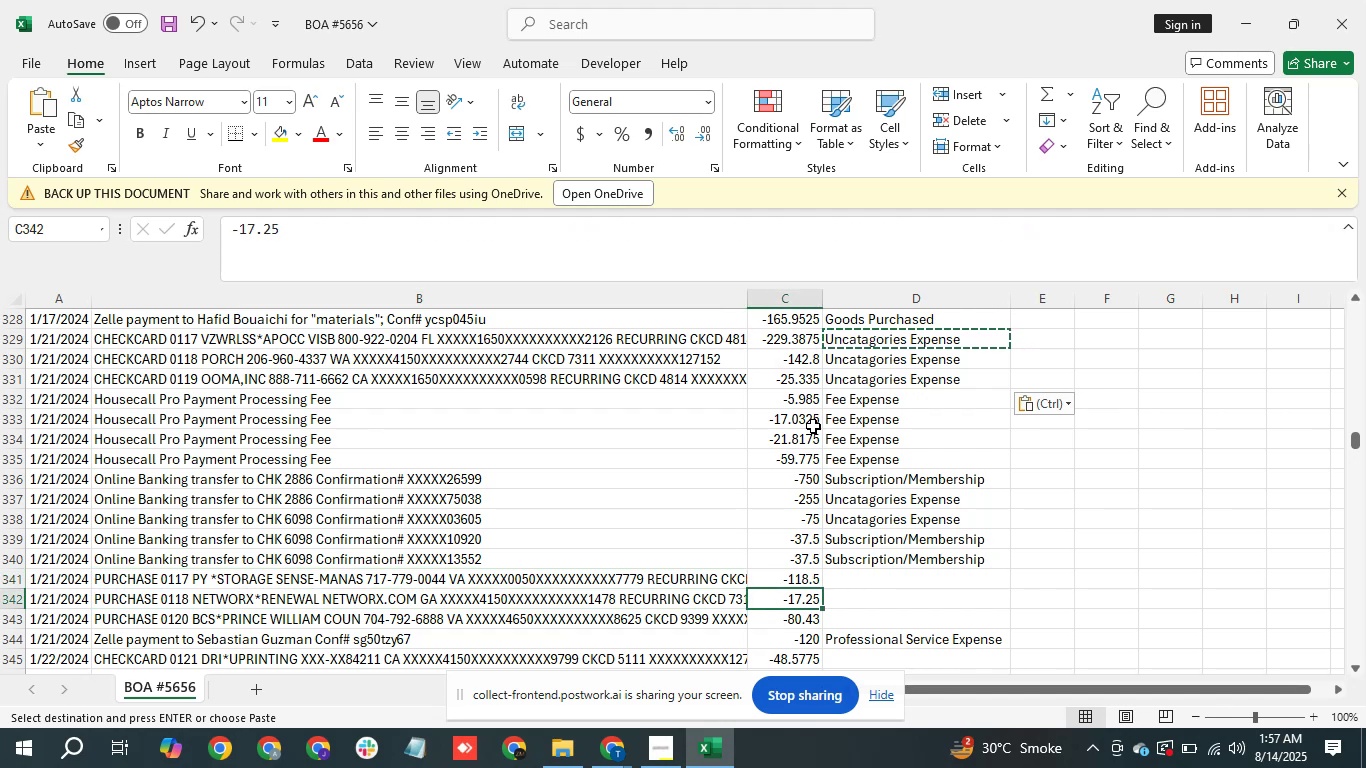 
key(ArrowRight)
 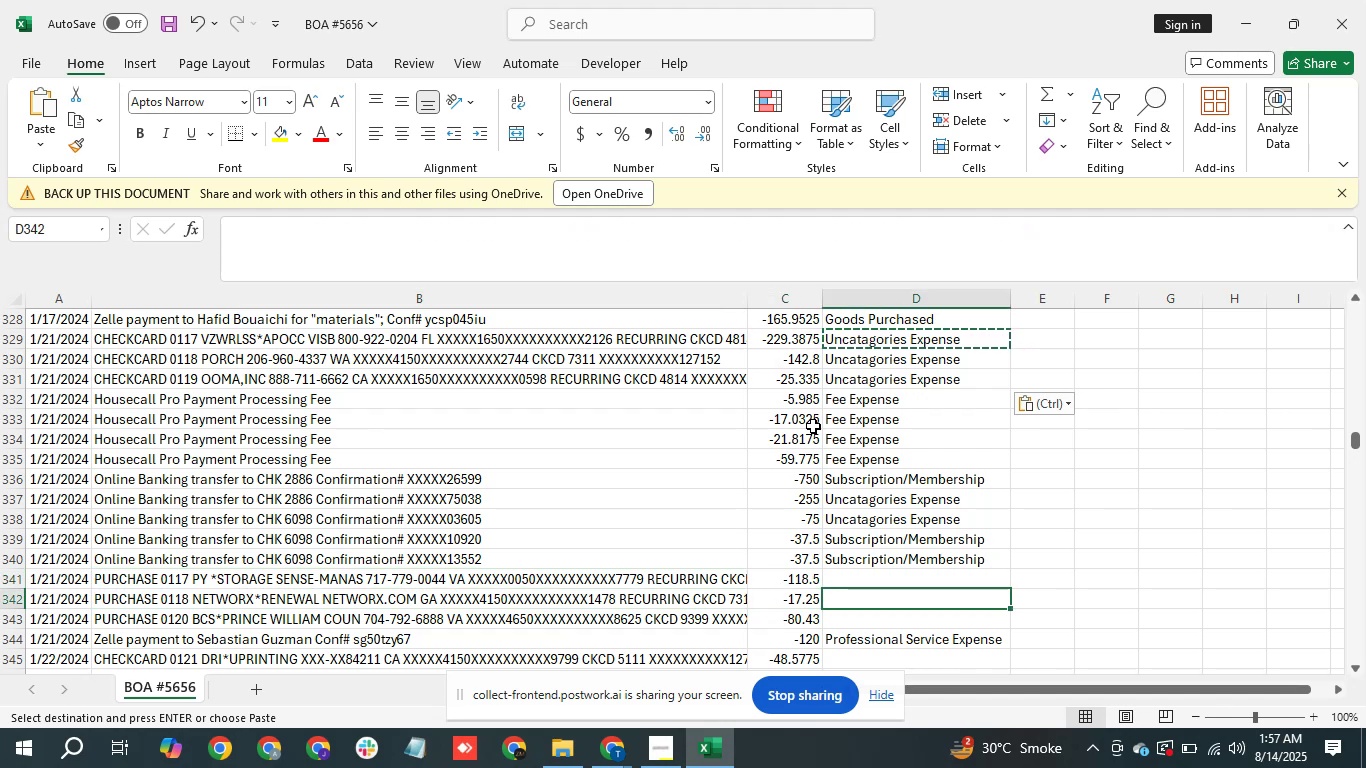 
type(so)
 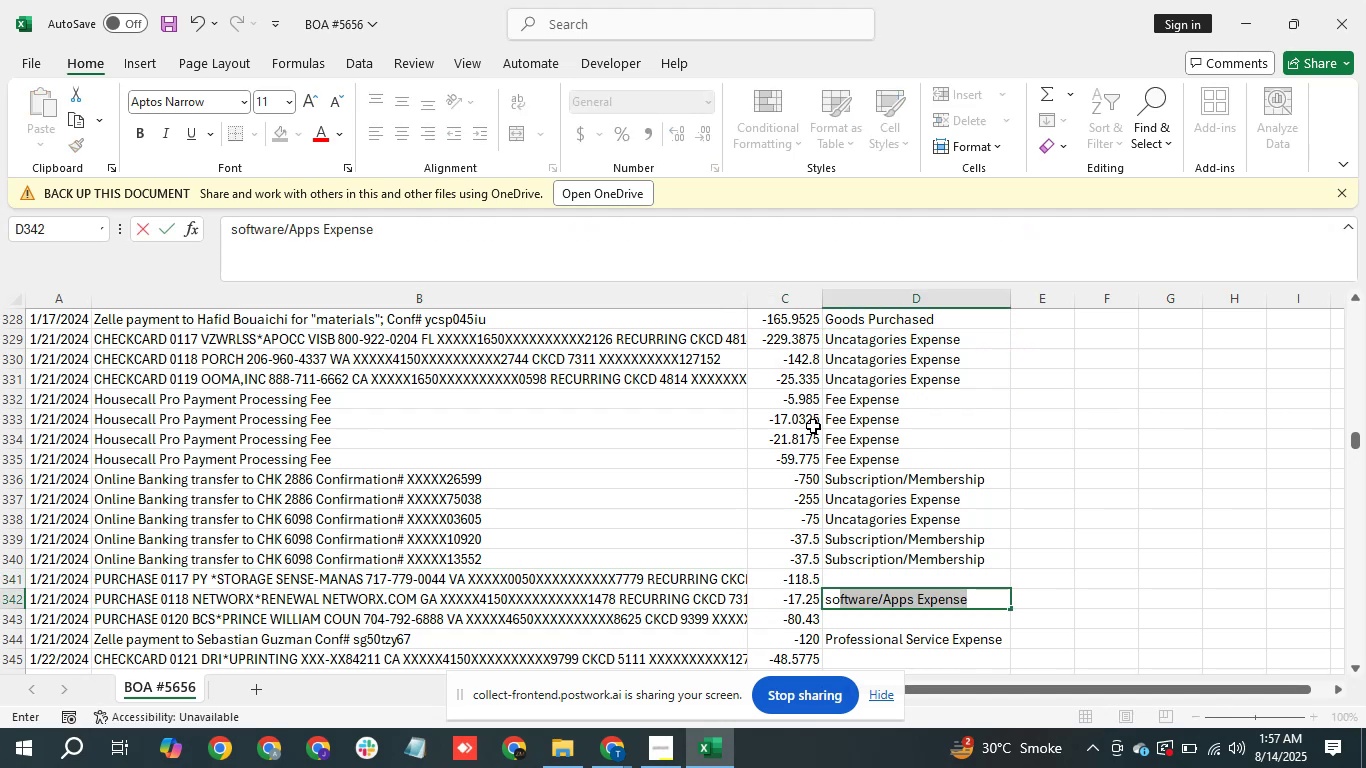 
key(Enter)
 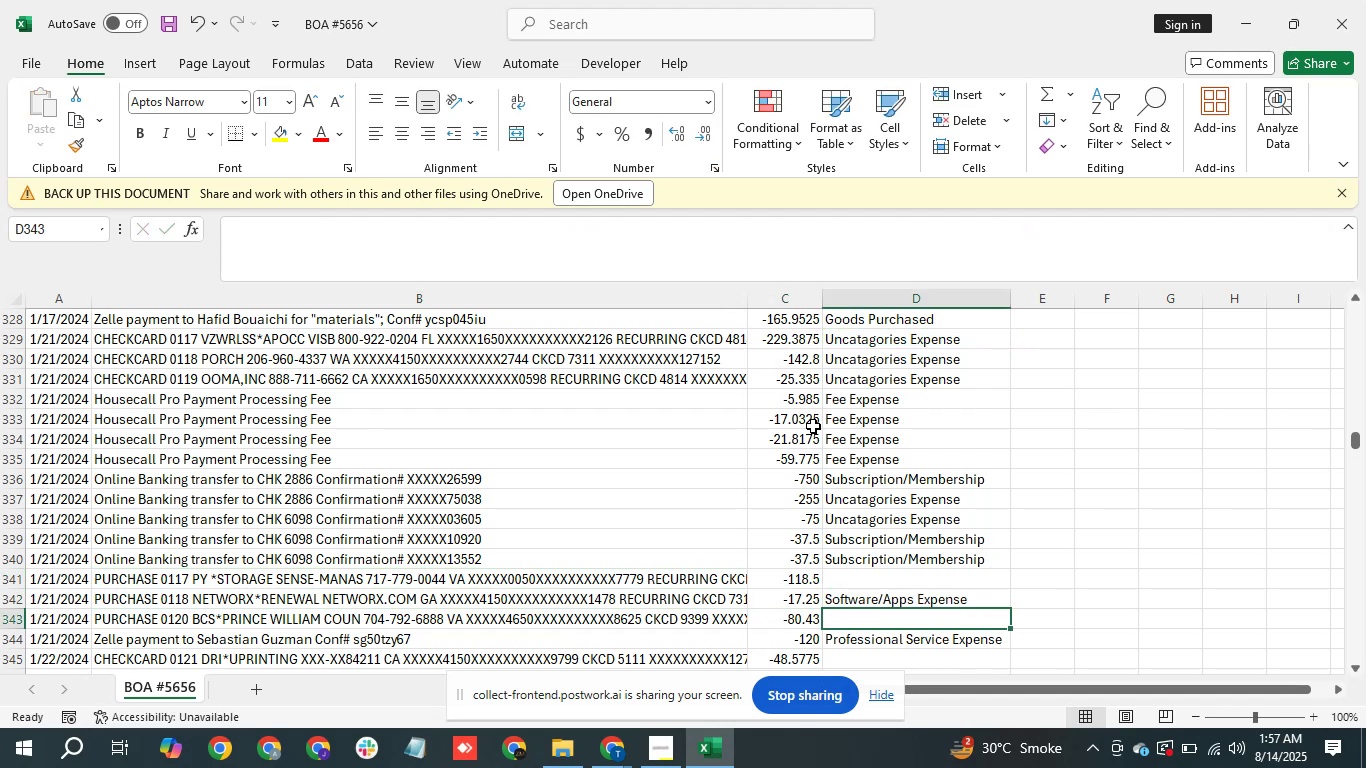 
wait(5.91)
 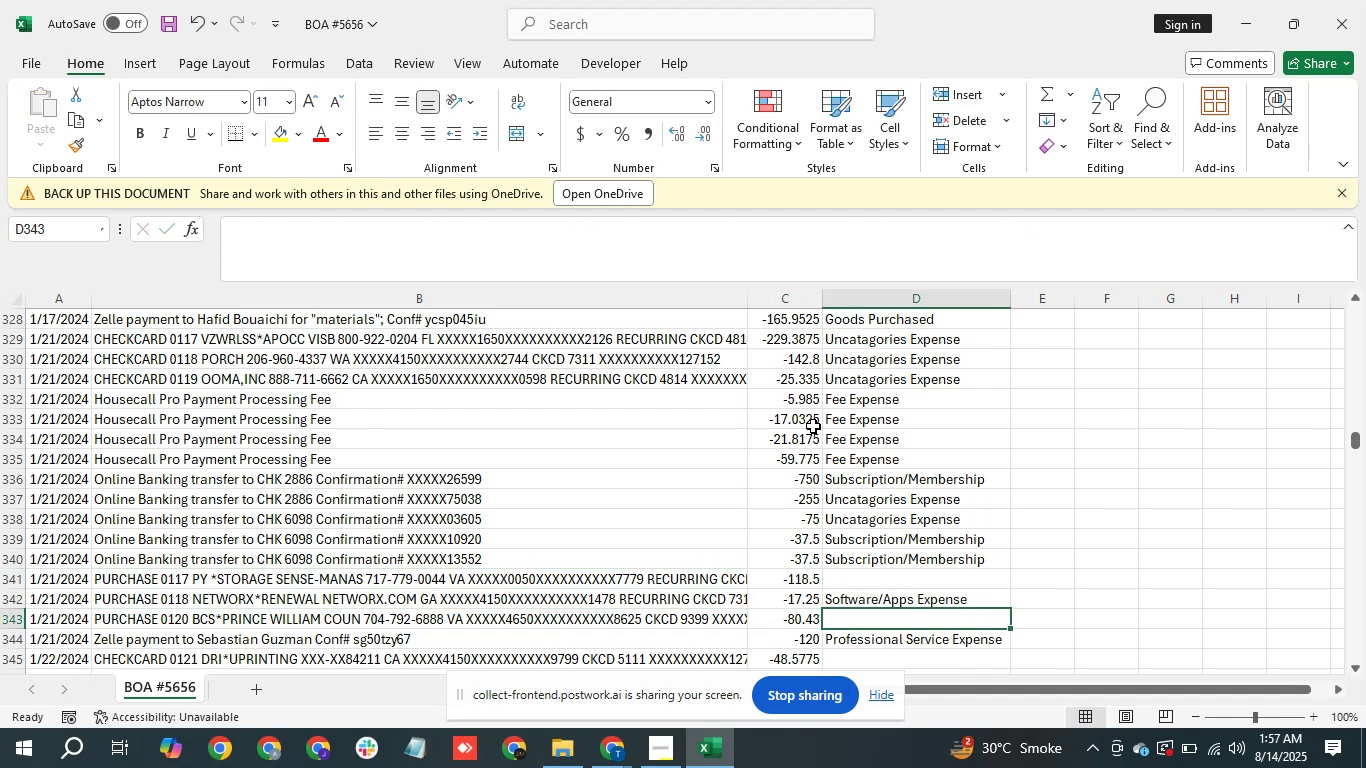 
key(ArrowLeft)
 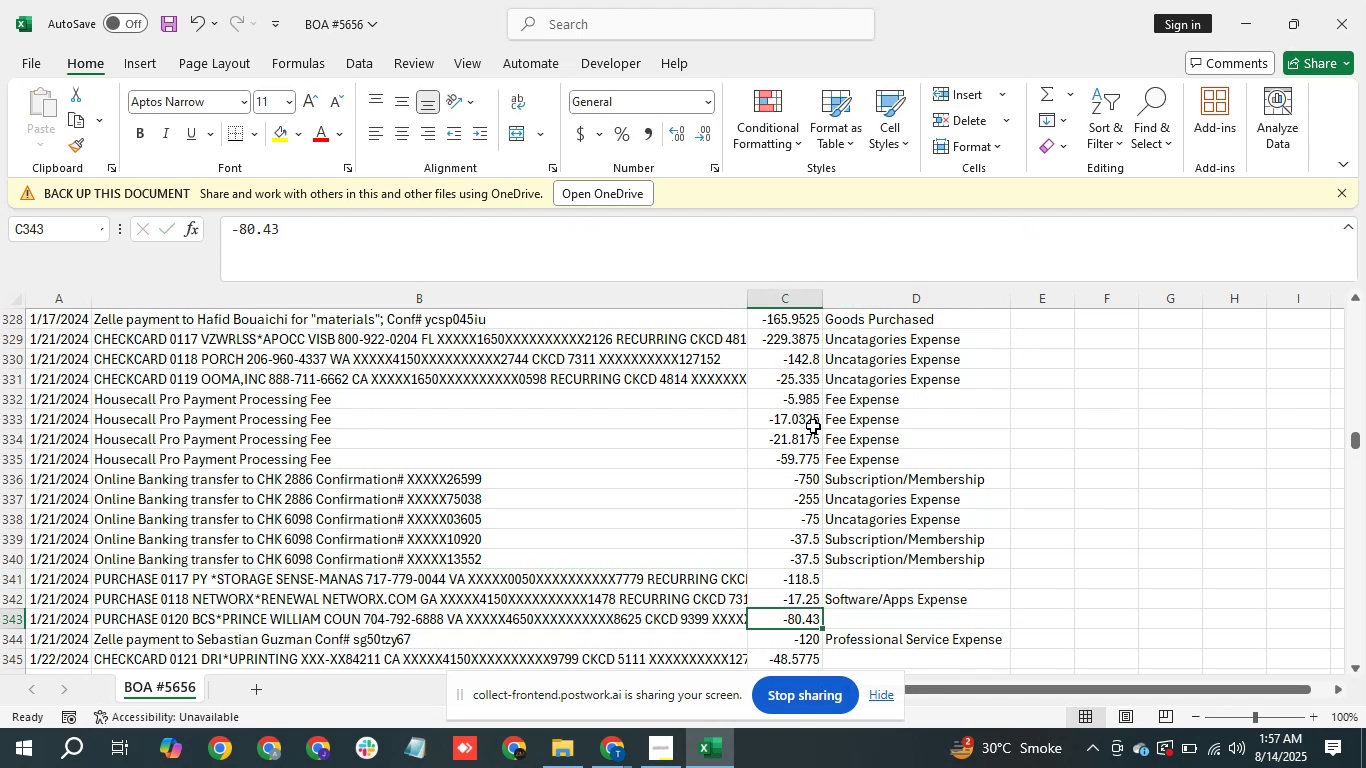 
key(ArrowLeft)
 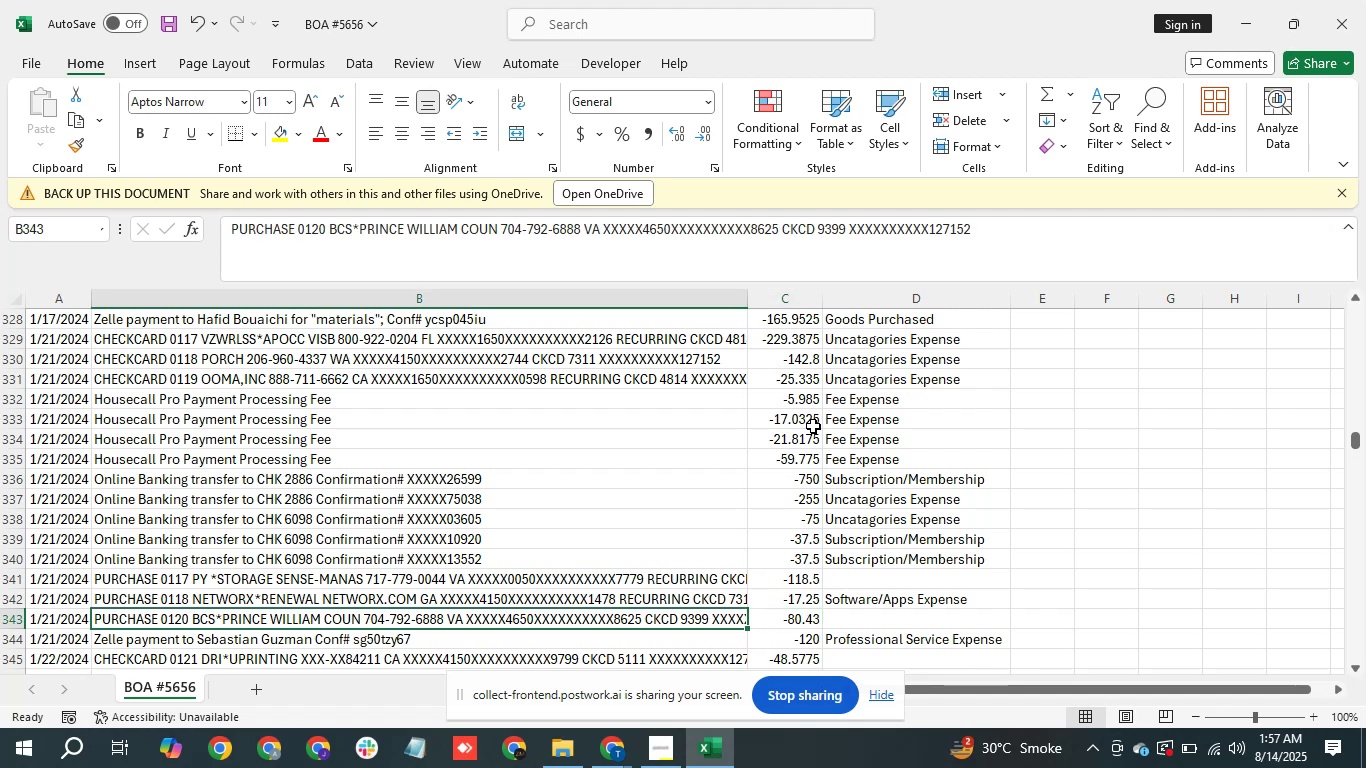 
key(Control+C)
 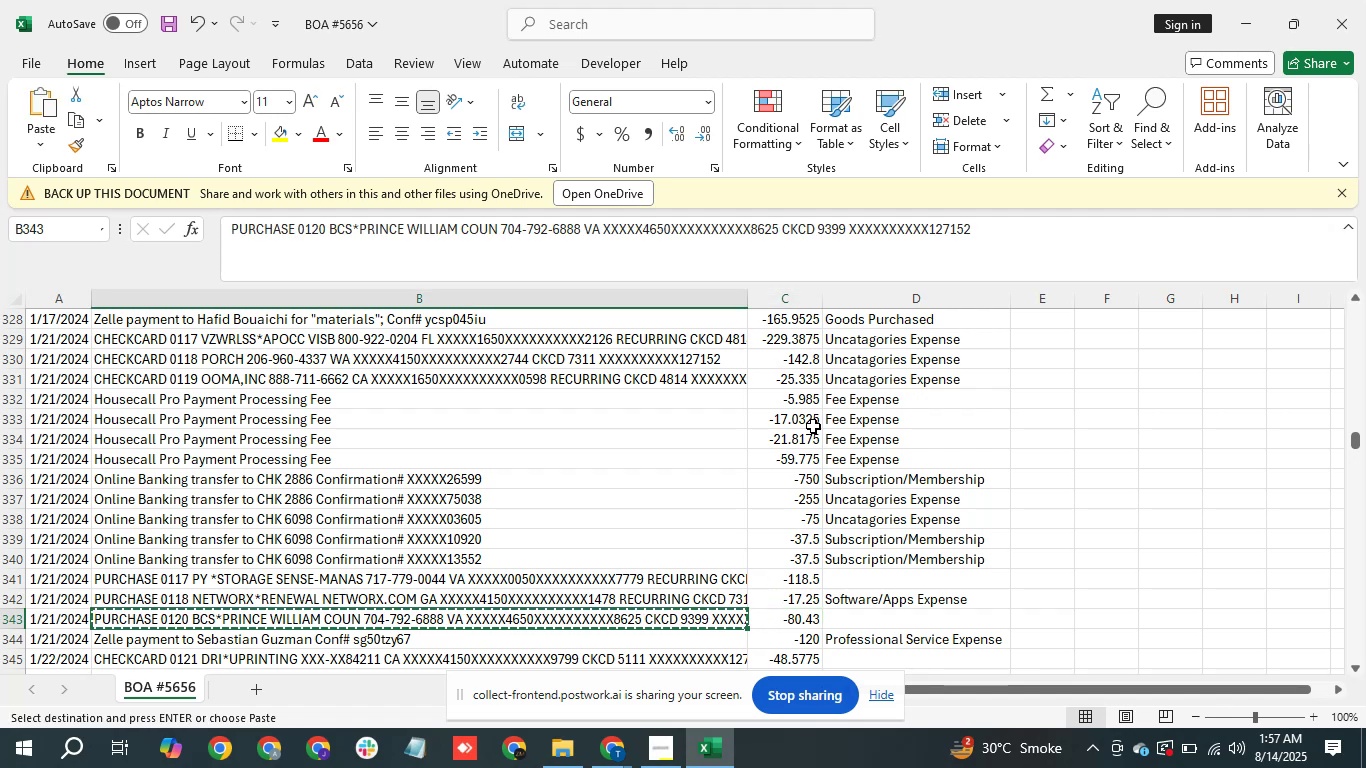 
key(Alt+Tab)
 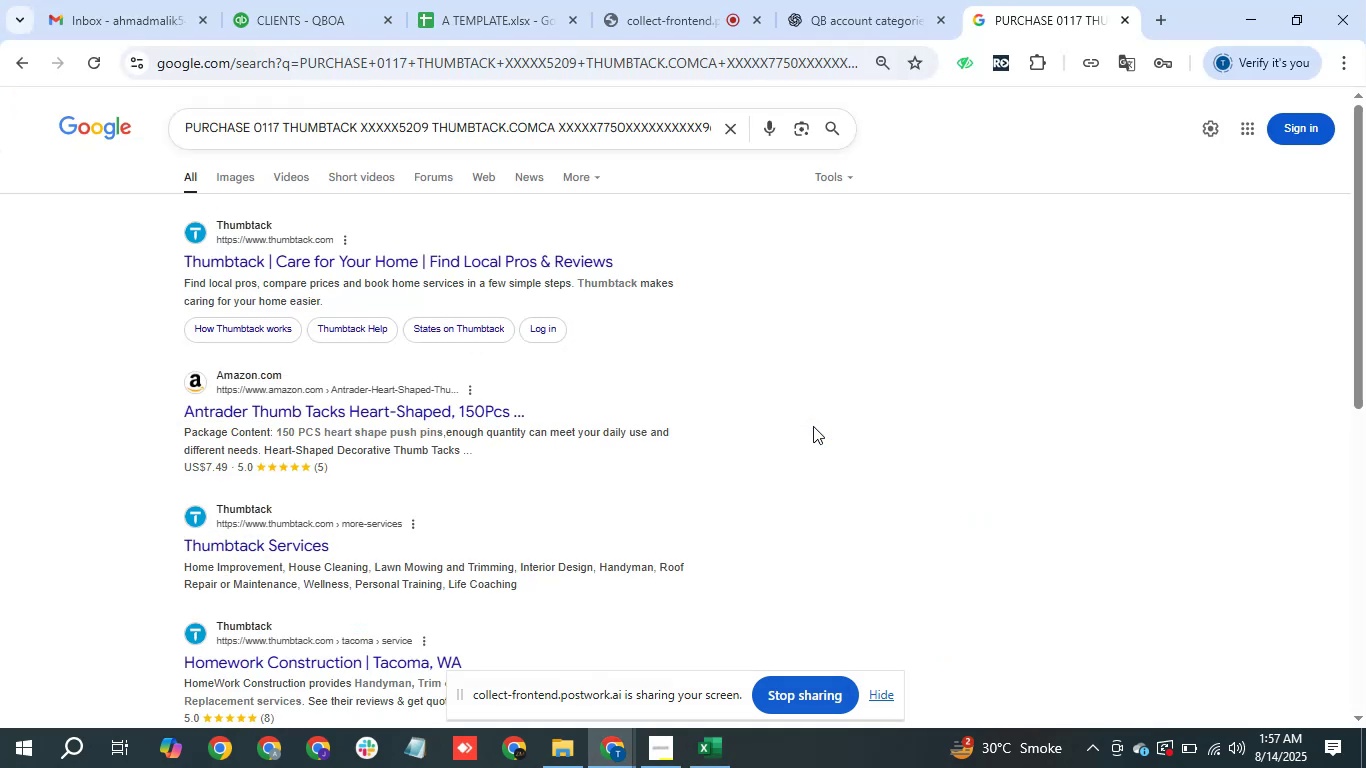 
key(Period)
 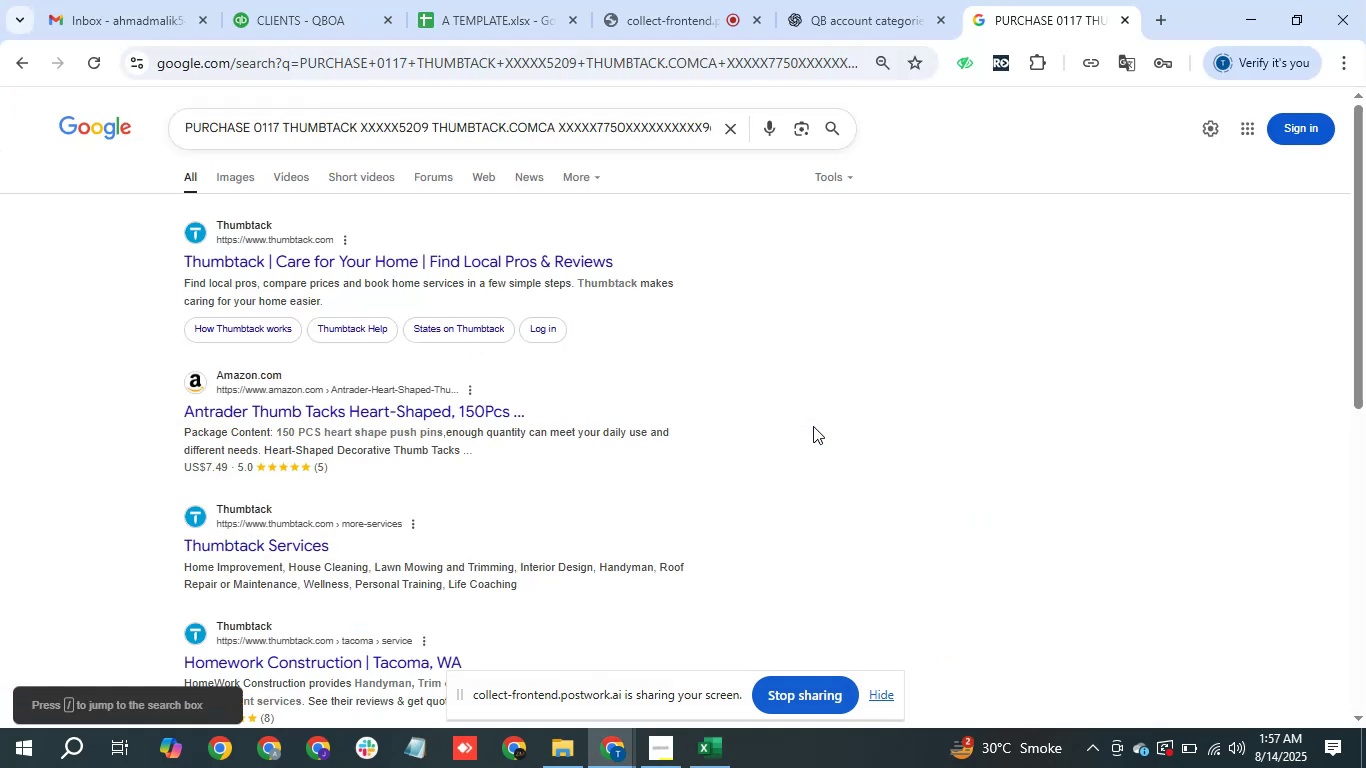 
key(Slash)
 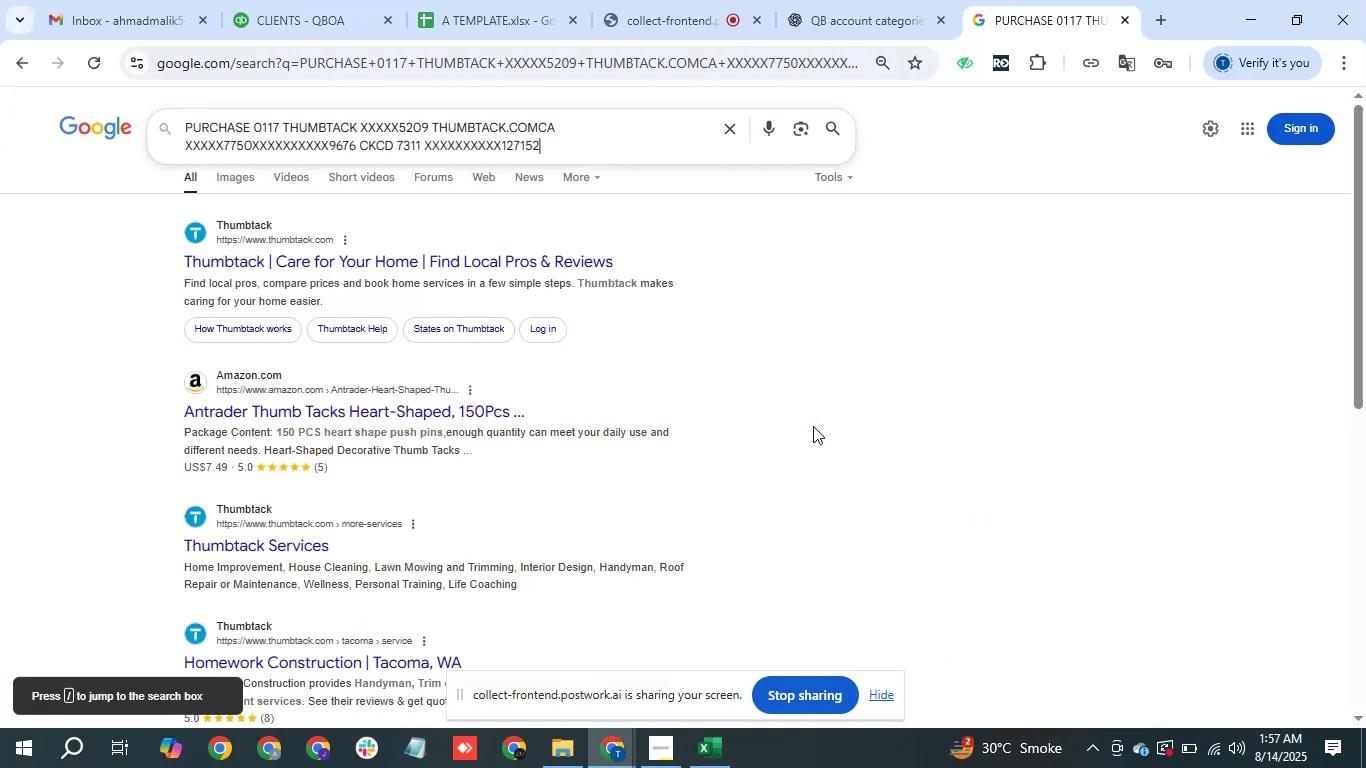 
key(Control+A)
 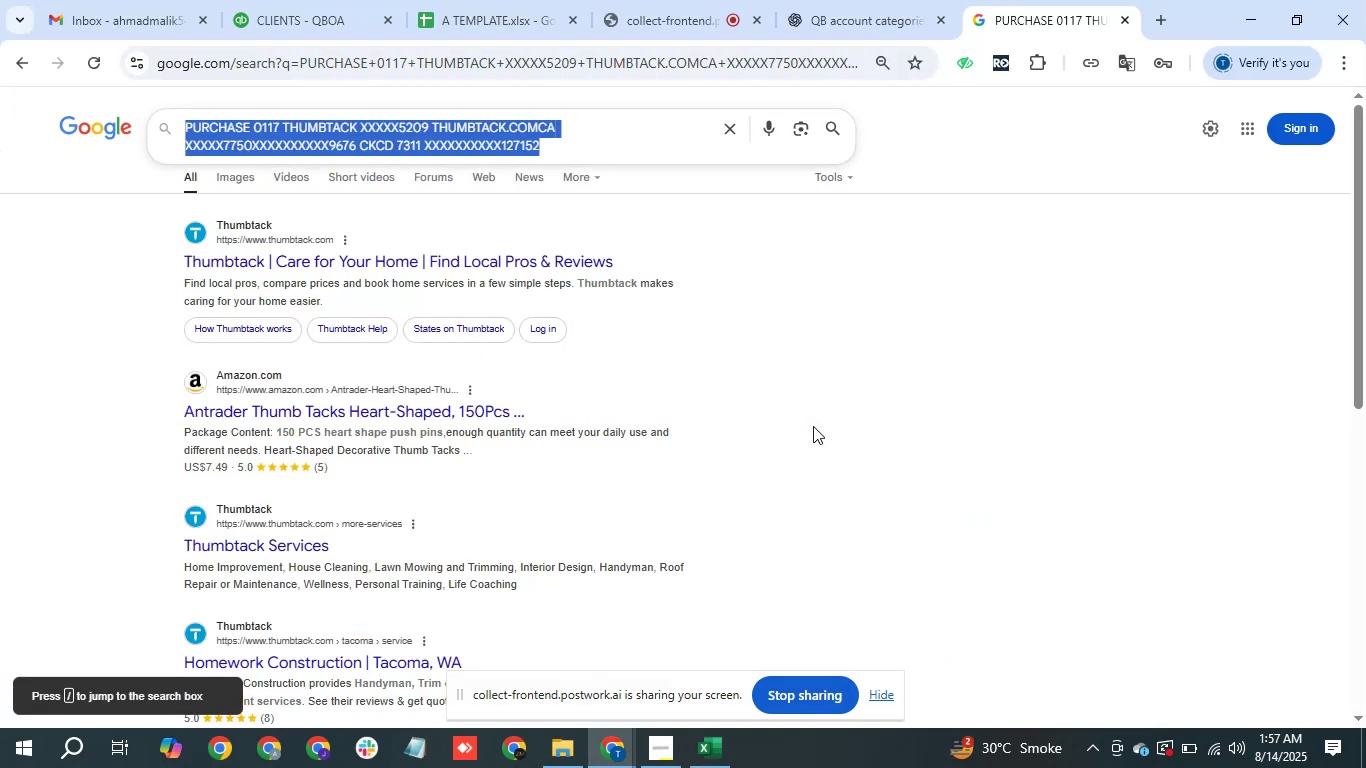 
key(Control+V)
 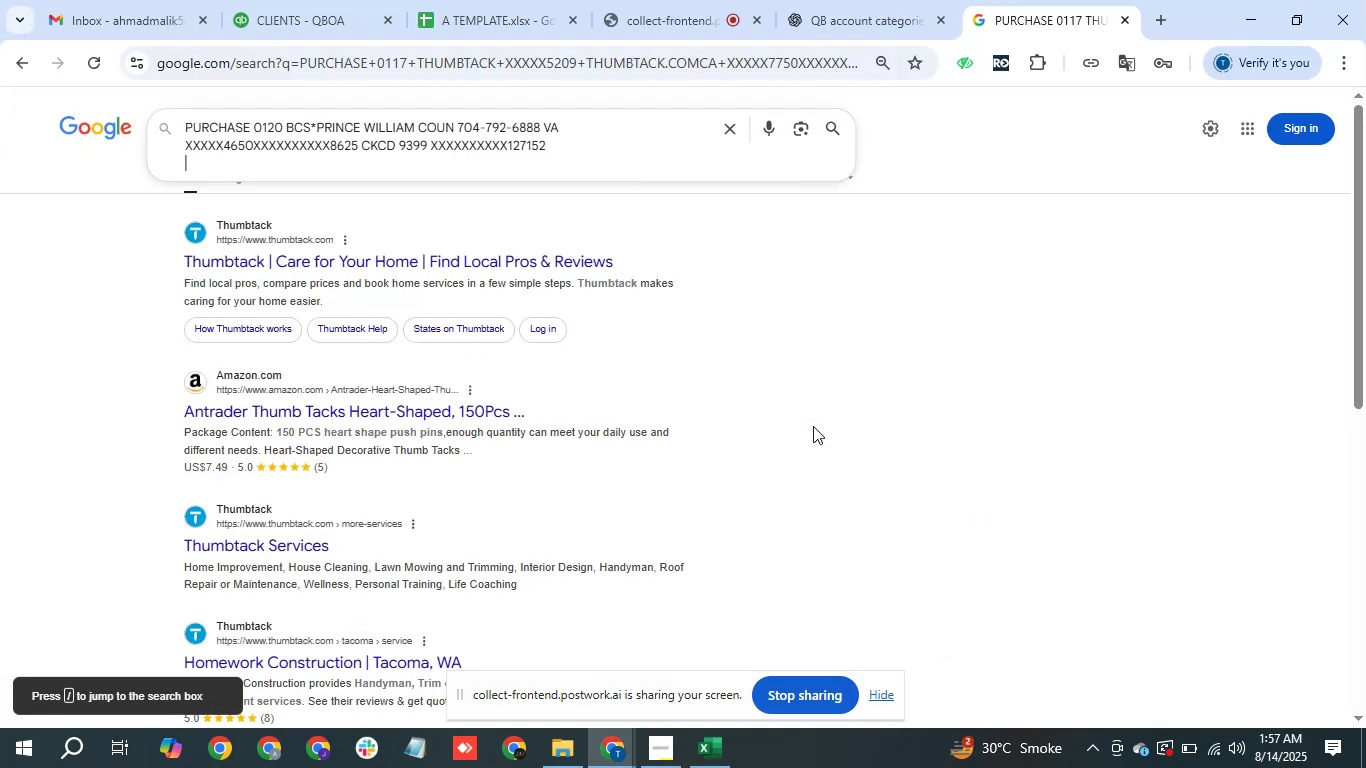 
key(Enter)
 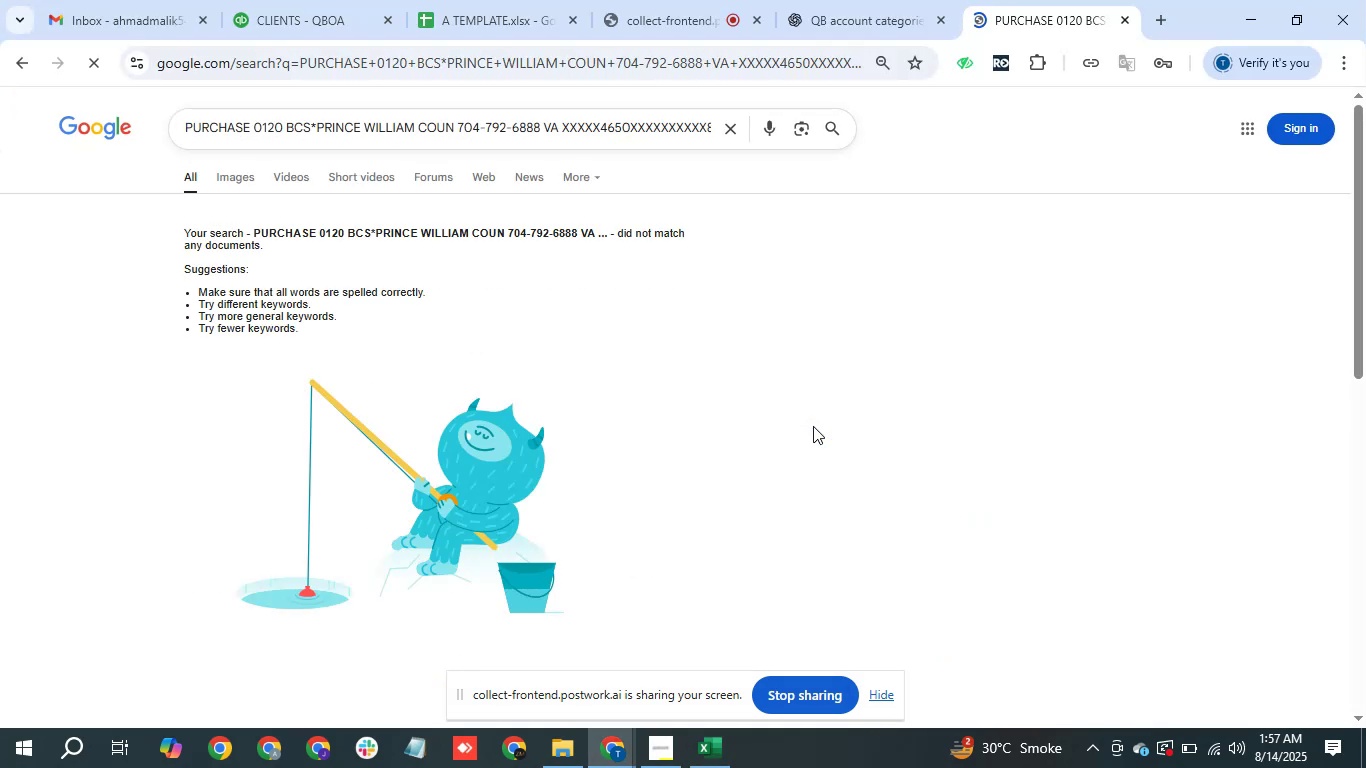 
key(Alt+Tab)
 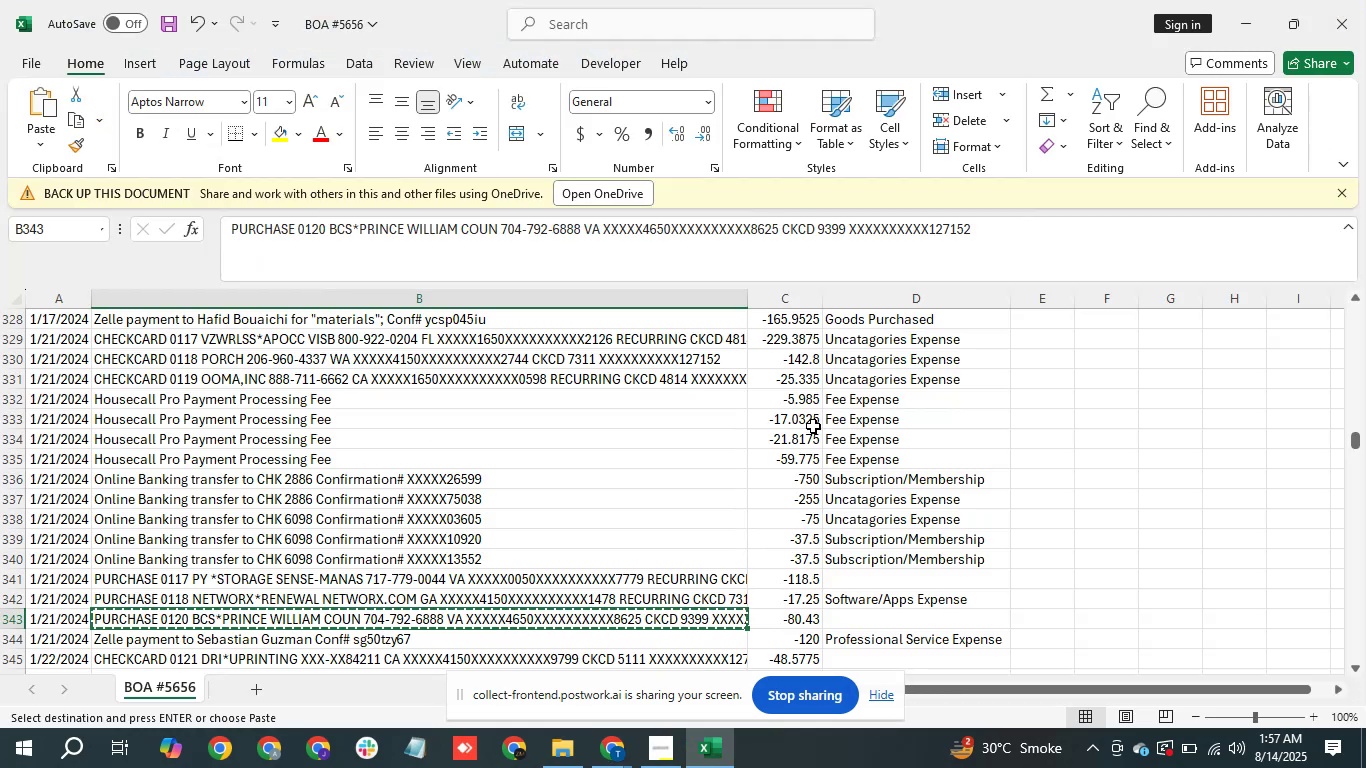 
key(ArrowRight)
 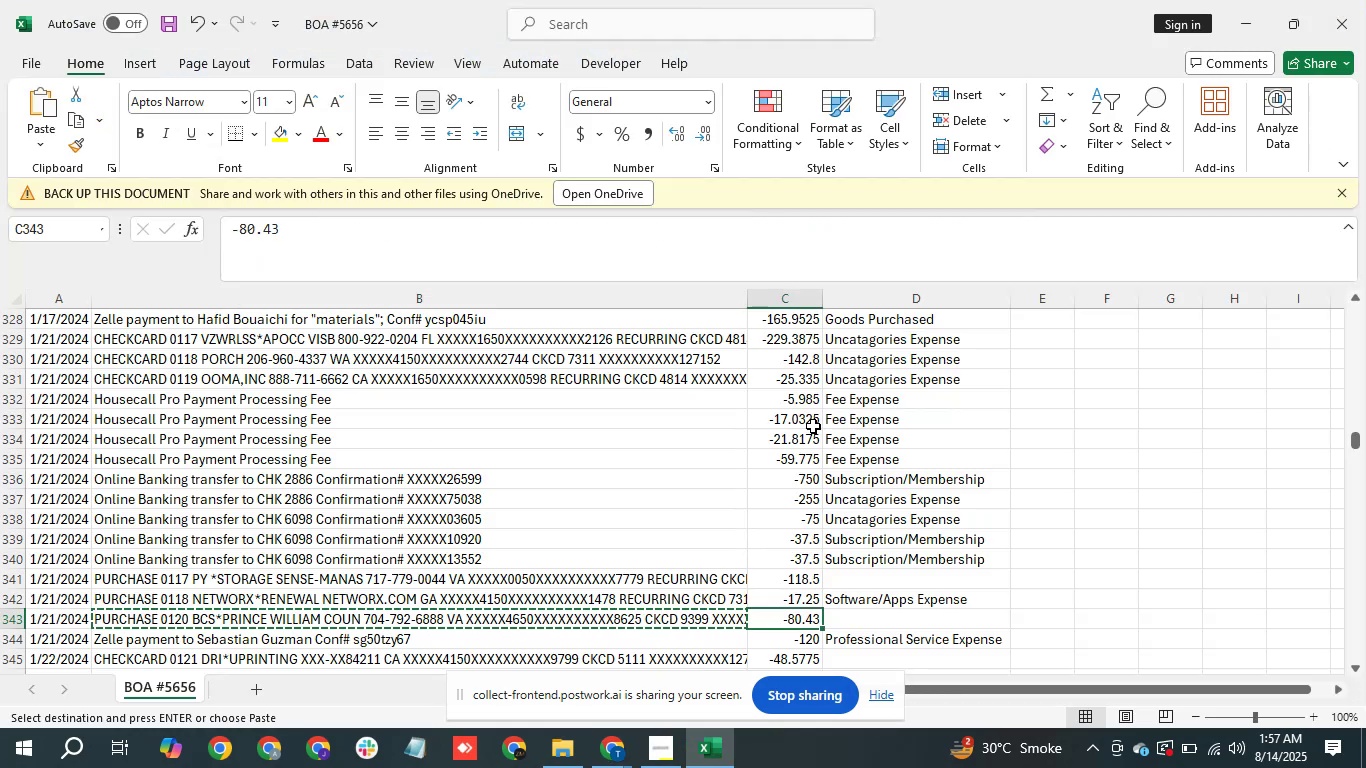 
key(ArrowRight)
 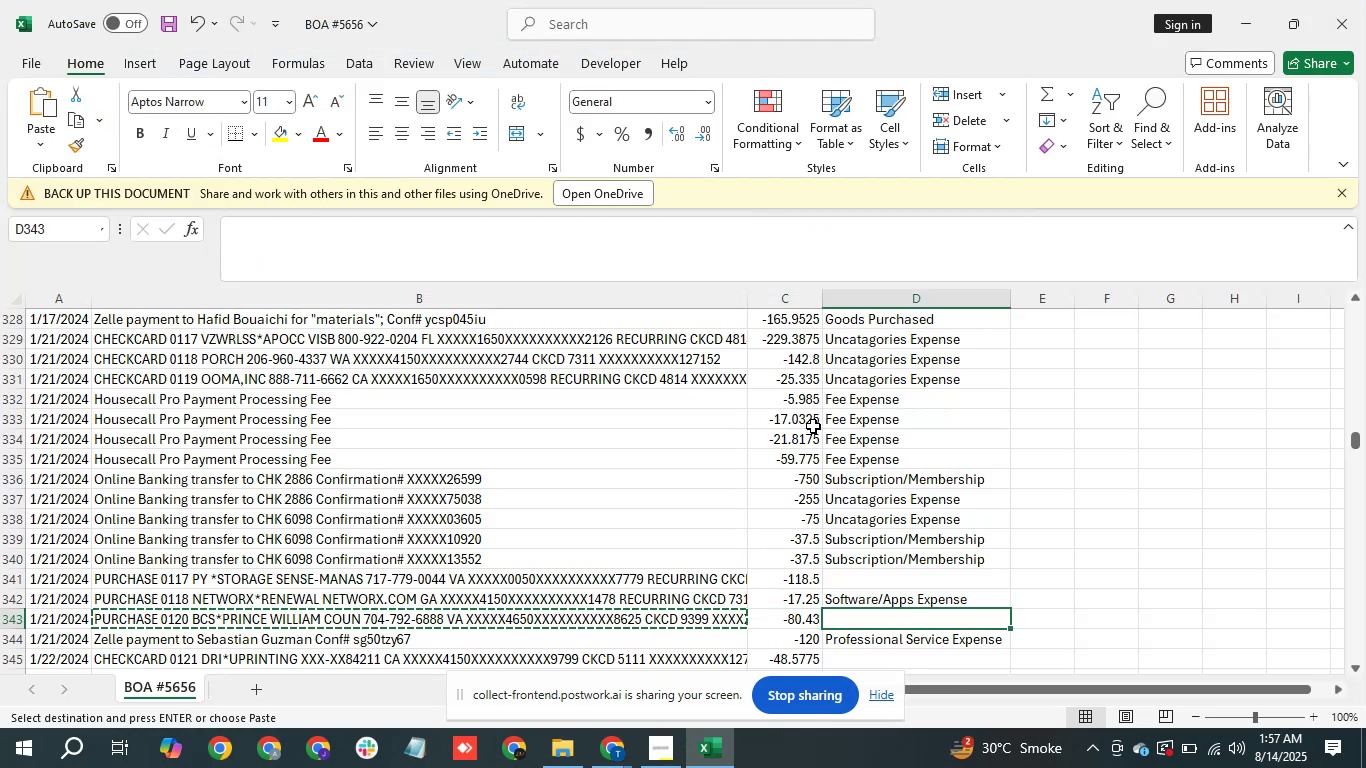 
type(un)
 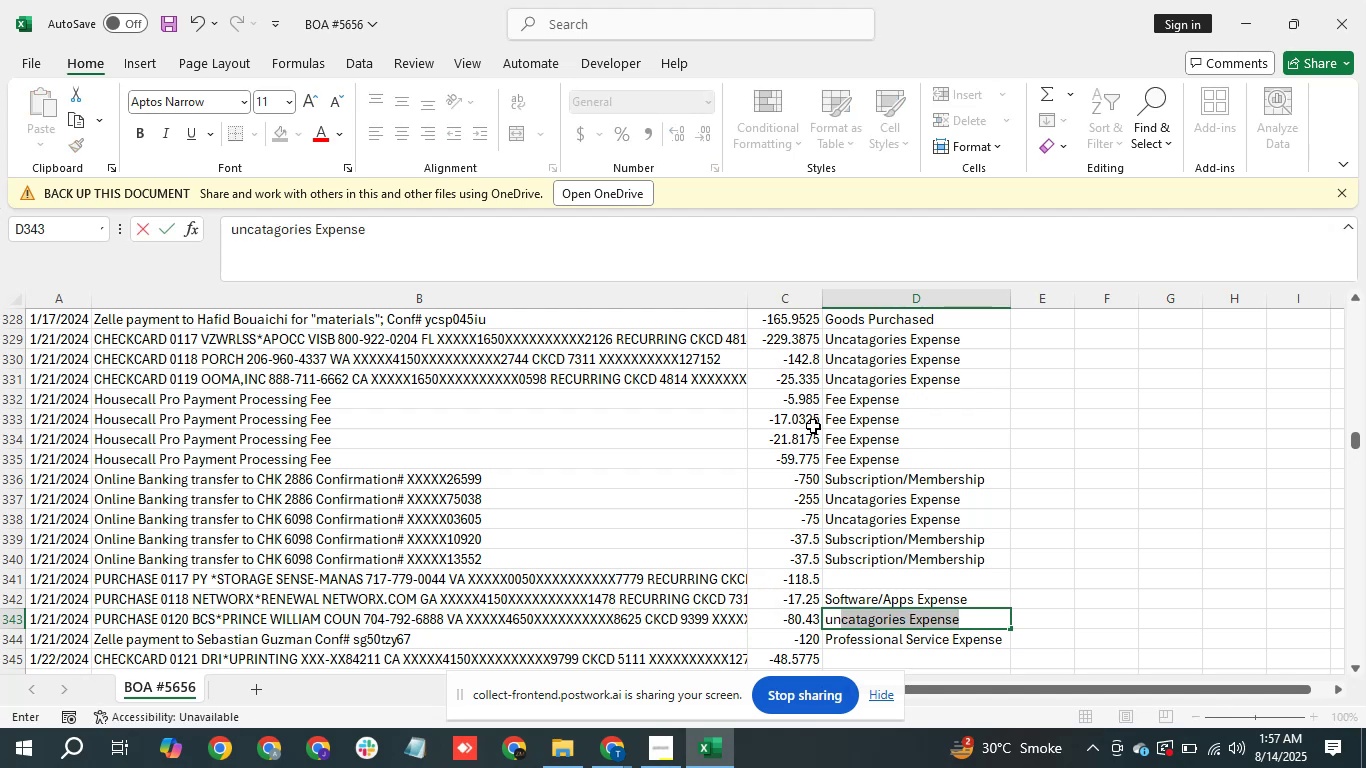 
key(Enter)
 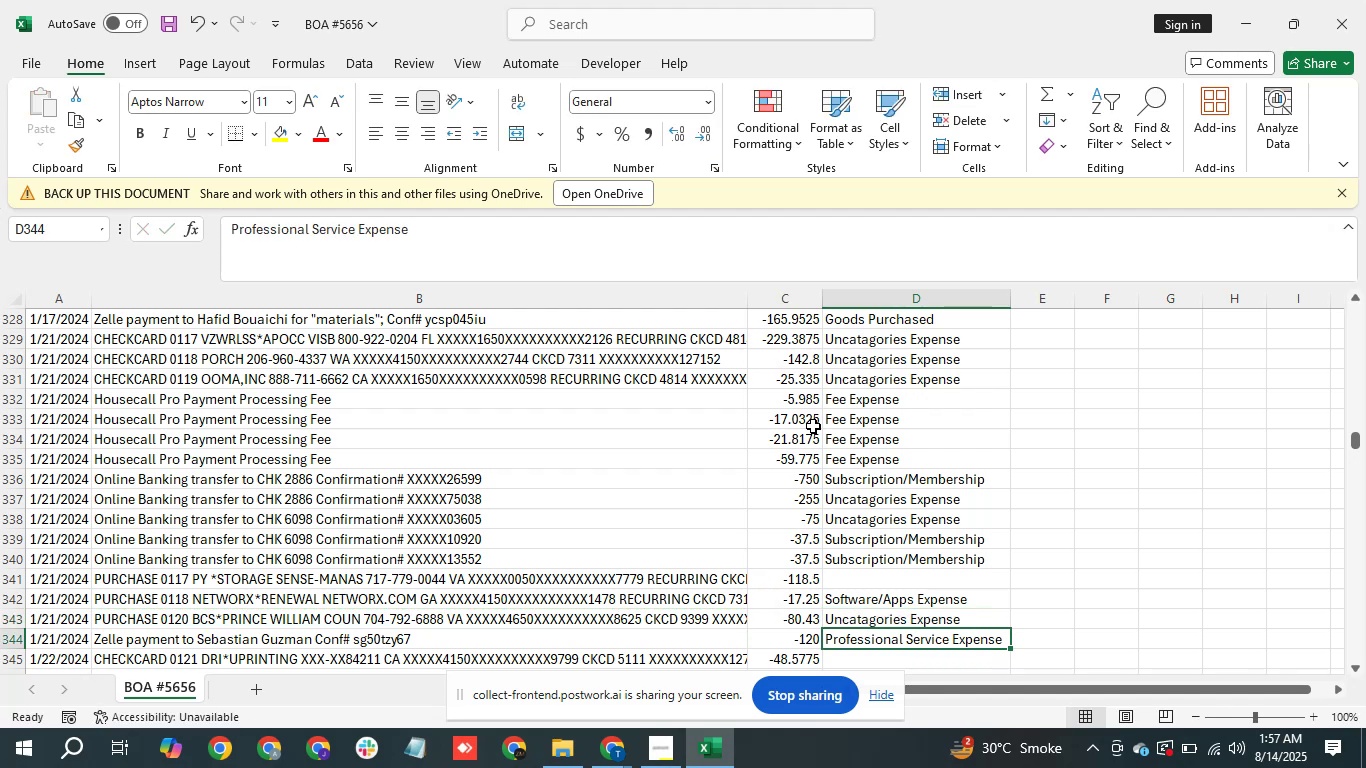 
key(ArrowUp)
 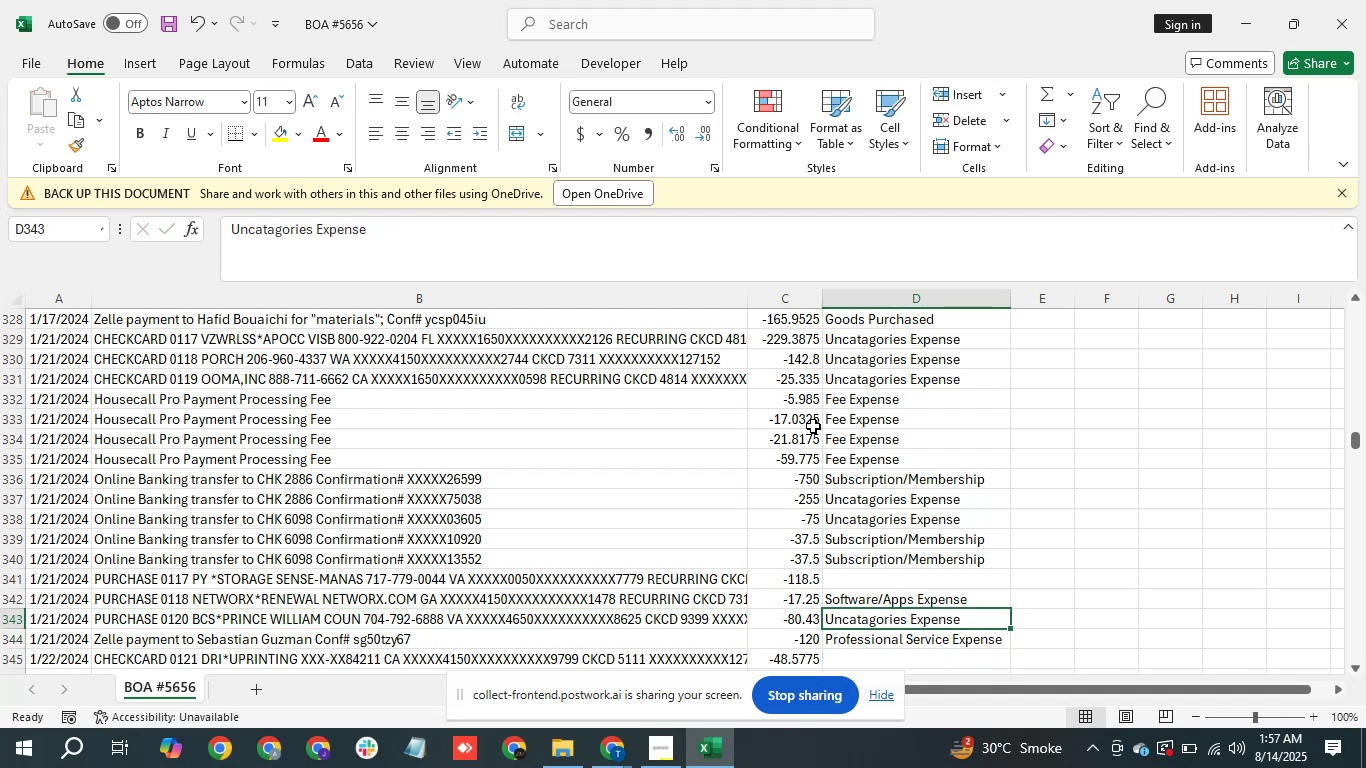 
key(ArrowUp)
 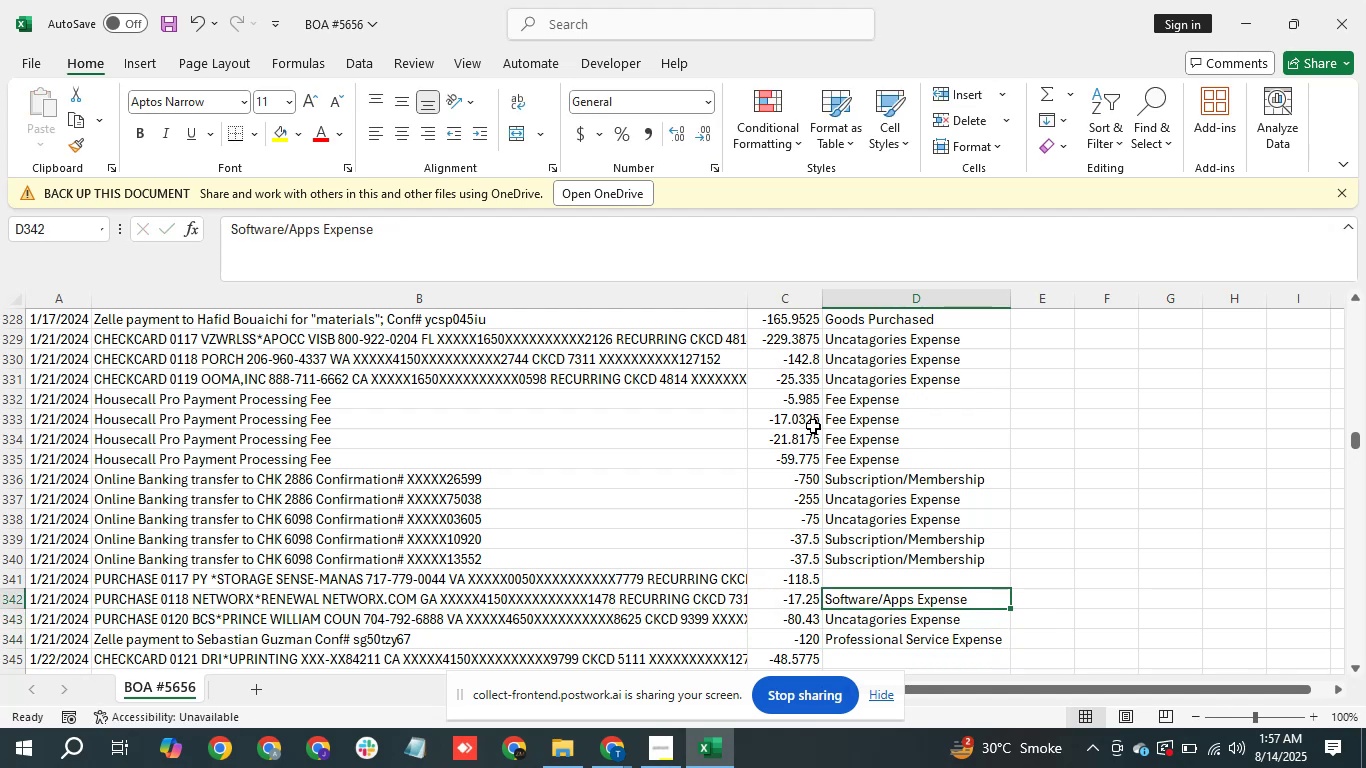 
key(ArrowUp)
 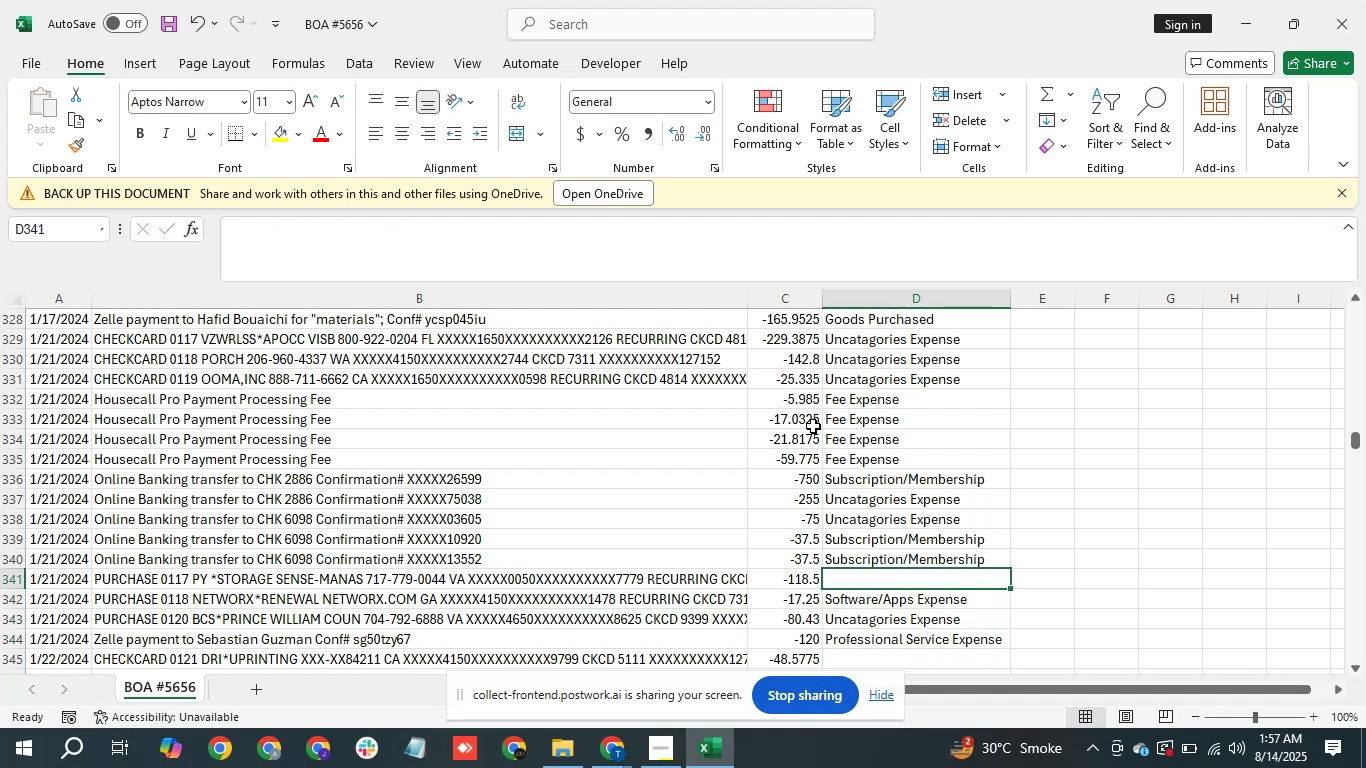 
key(ArrowLeft)
 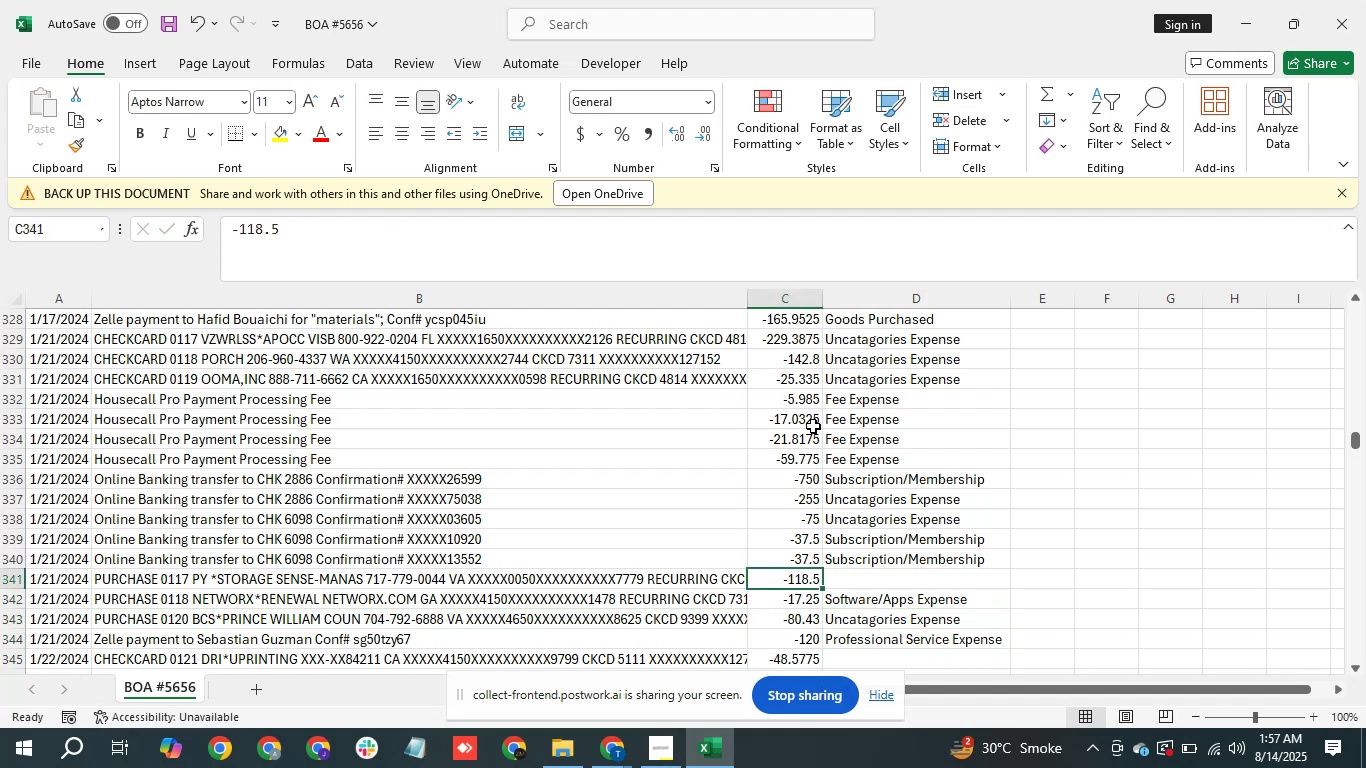 
key(ArrowLeft)
 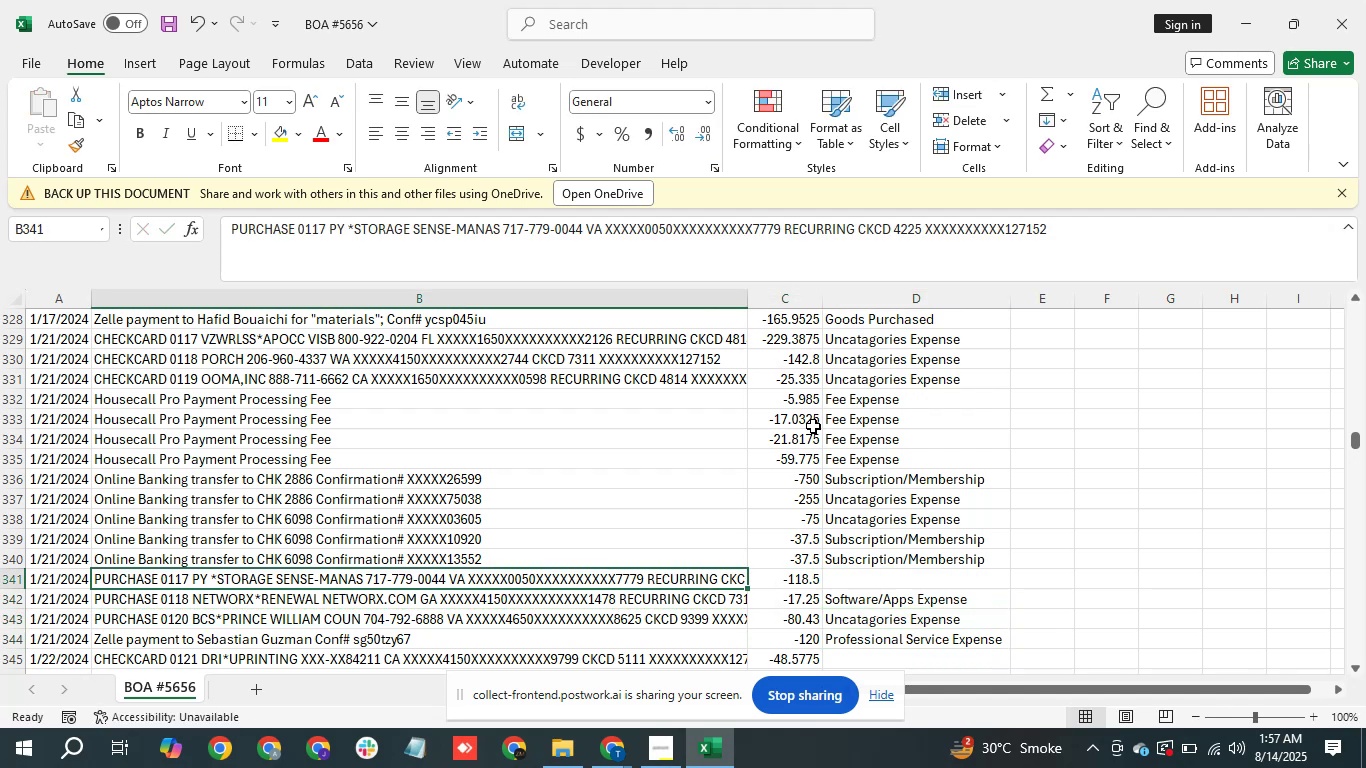 
key(Control+C)
 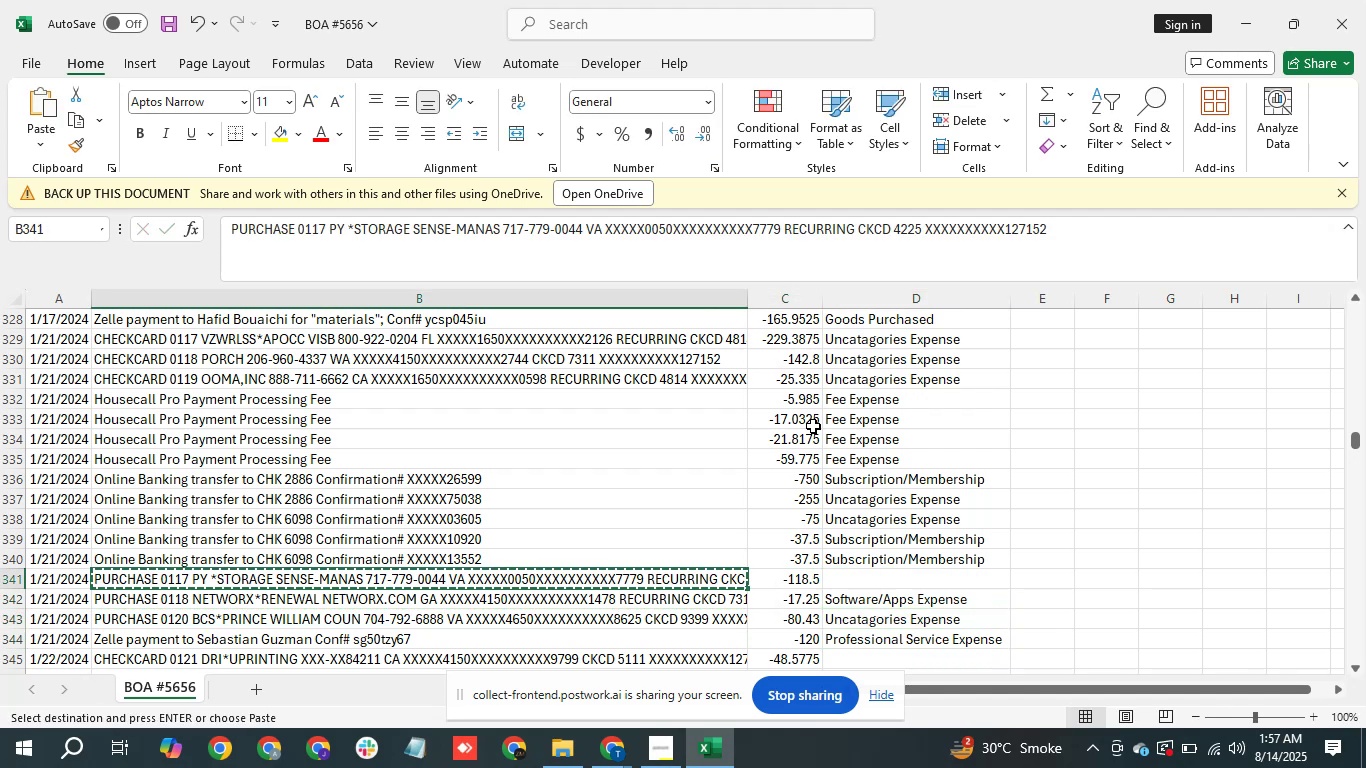 
key(Alt+Tab)
 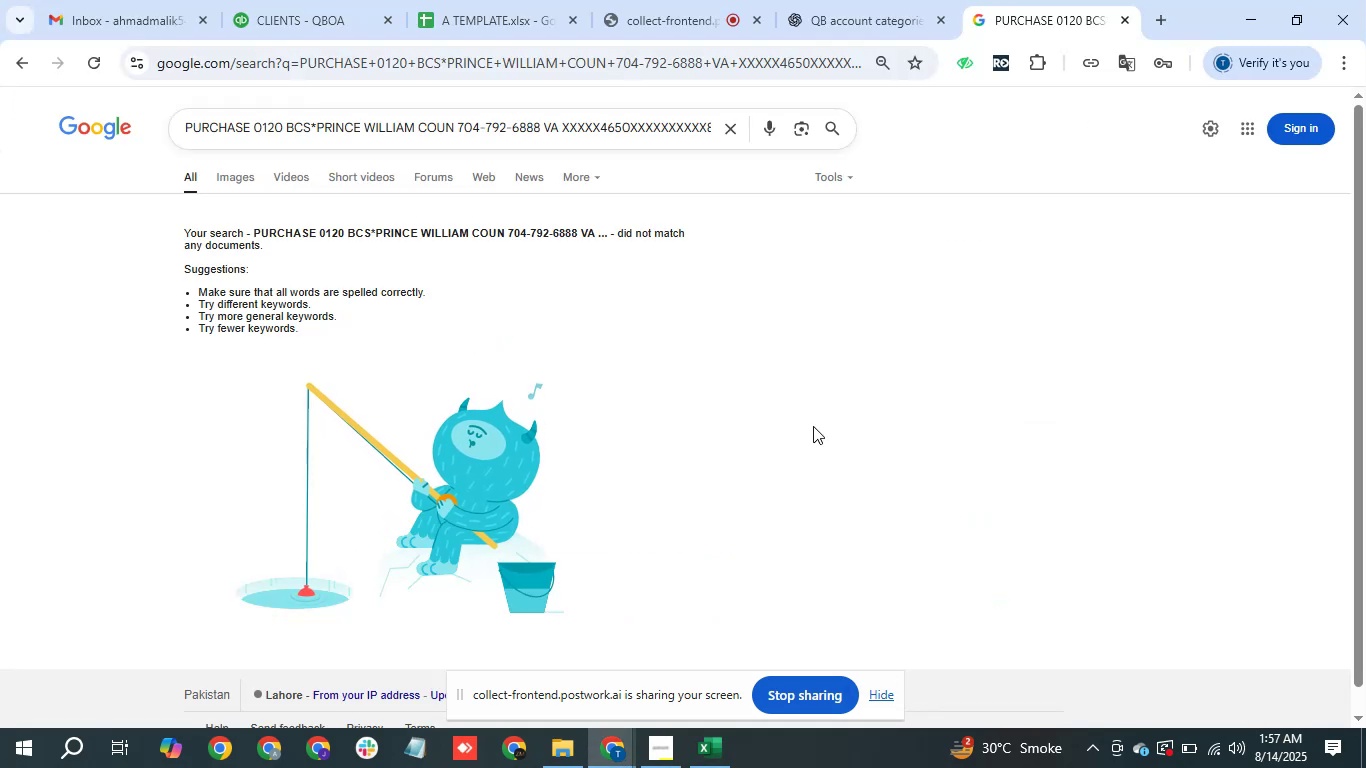 
key(Slash)
 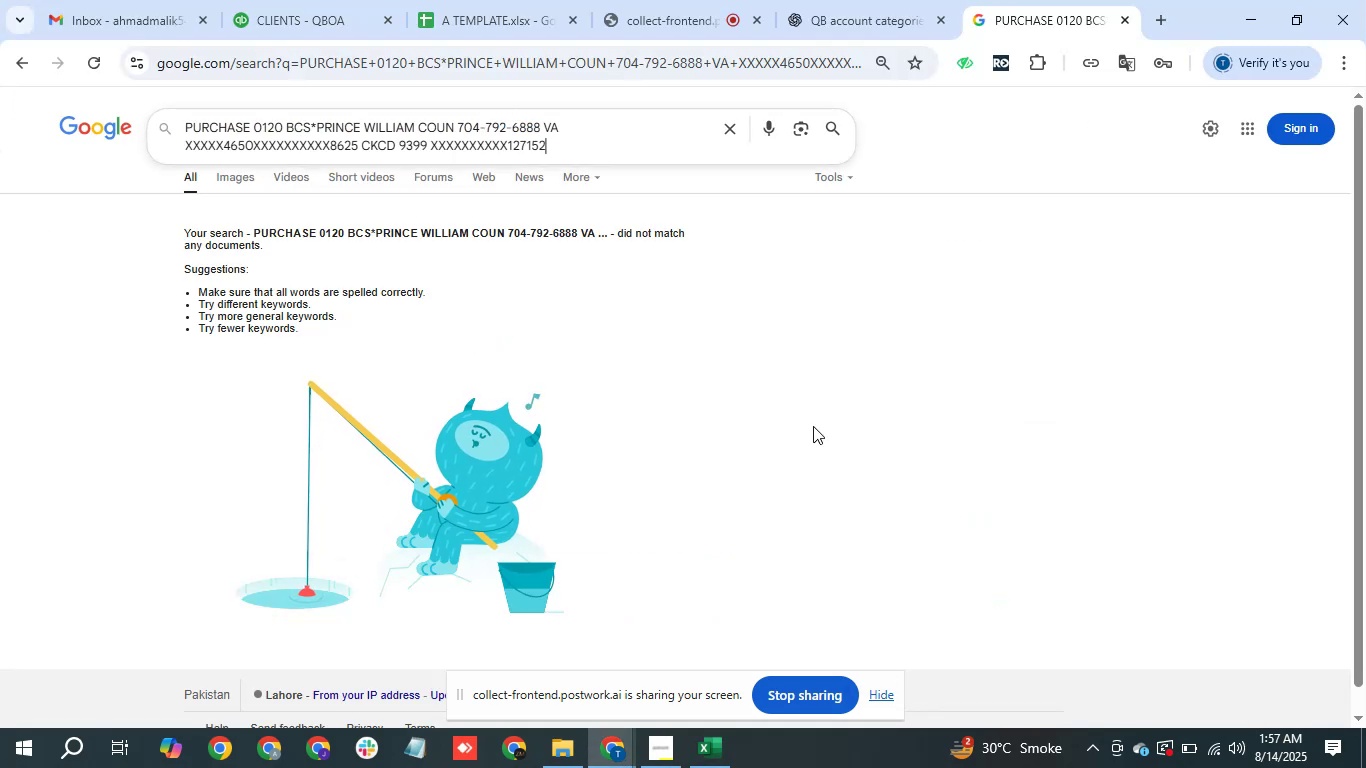 
key(Control+A)
 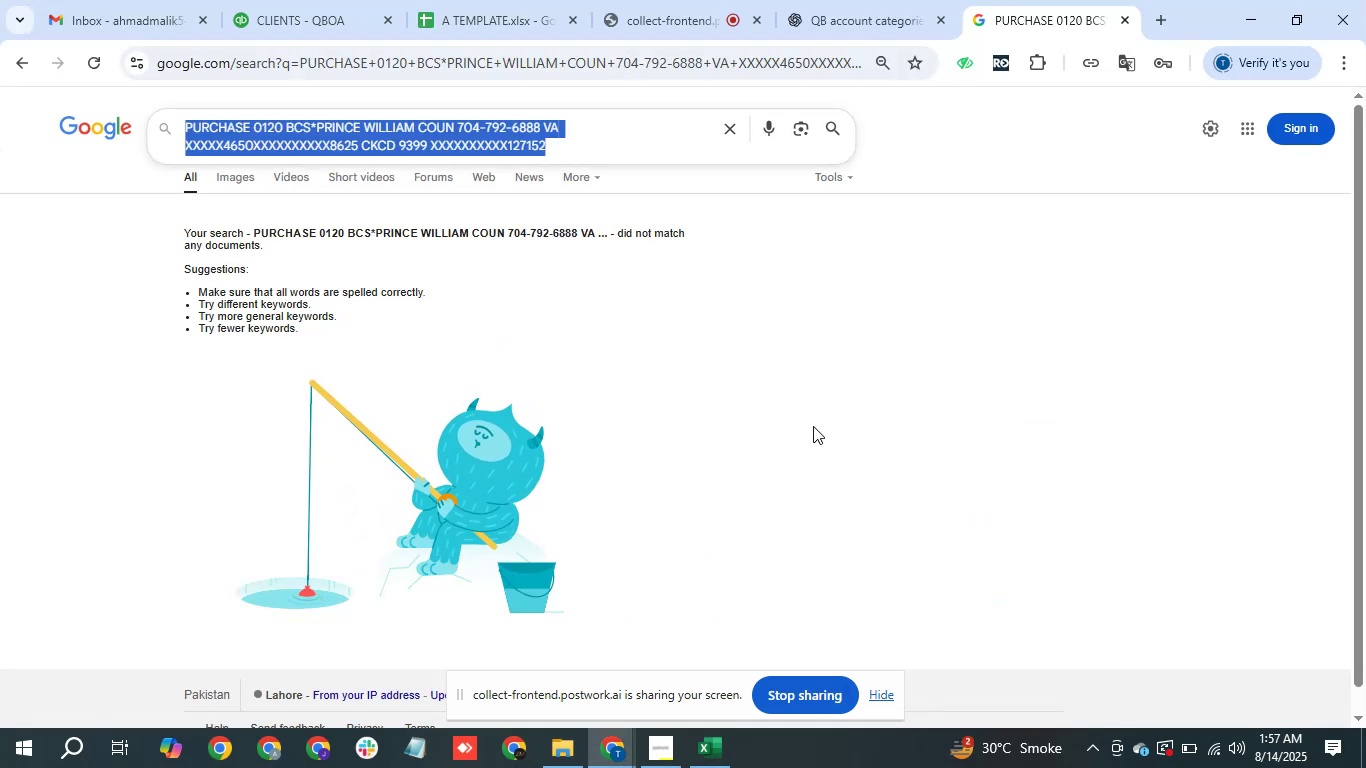 
key(Control+V)
 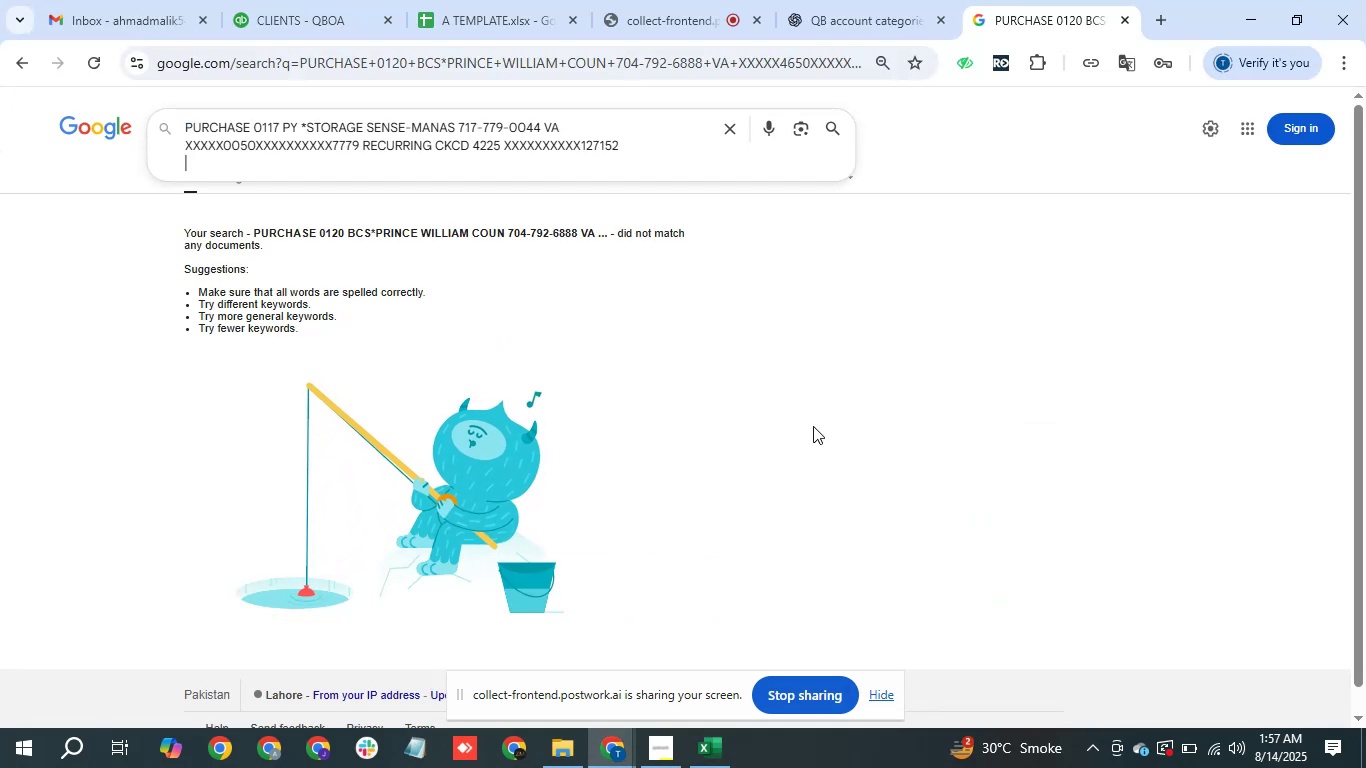 
key(Enter)
 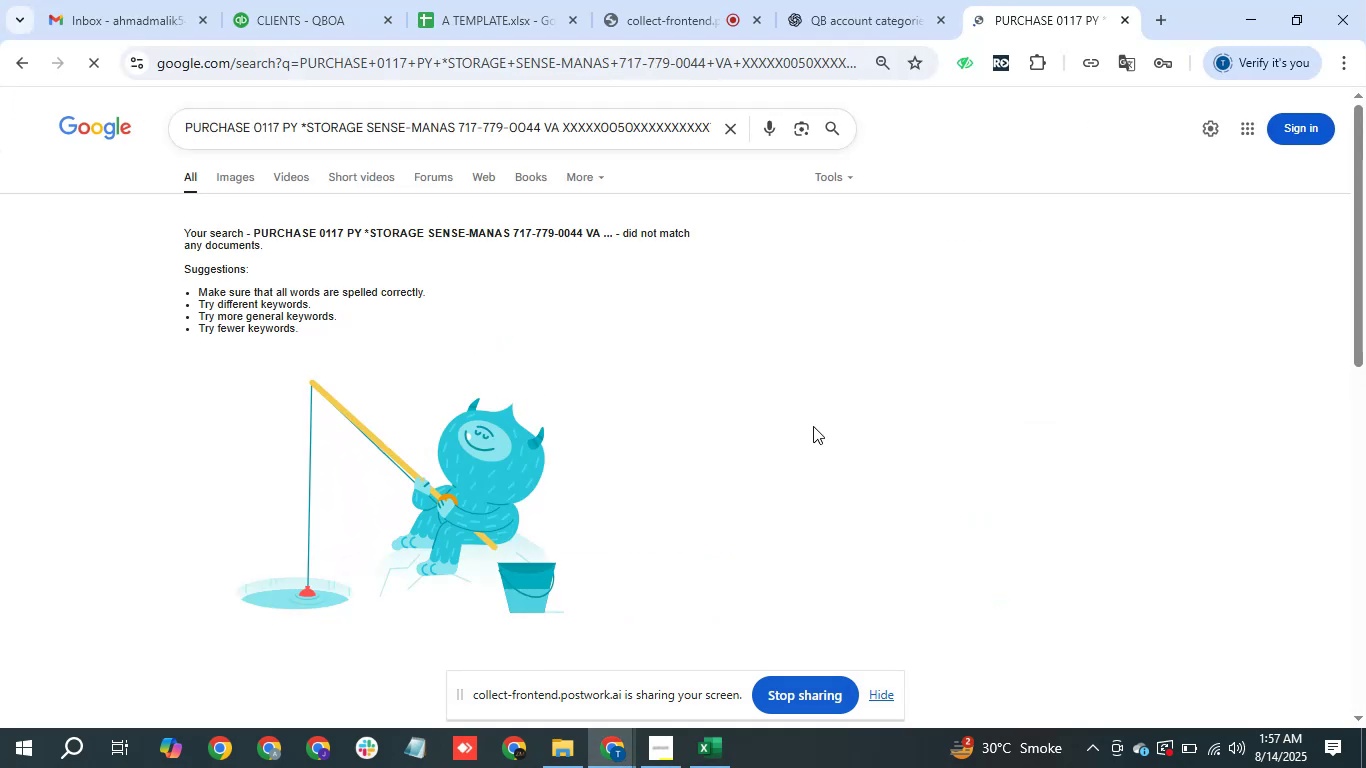 
hold_key(key=AltLeft, duration=0.49)
 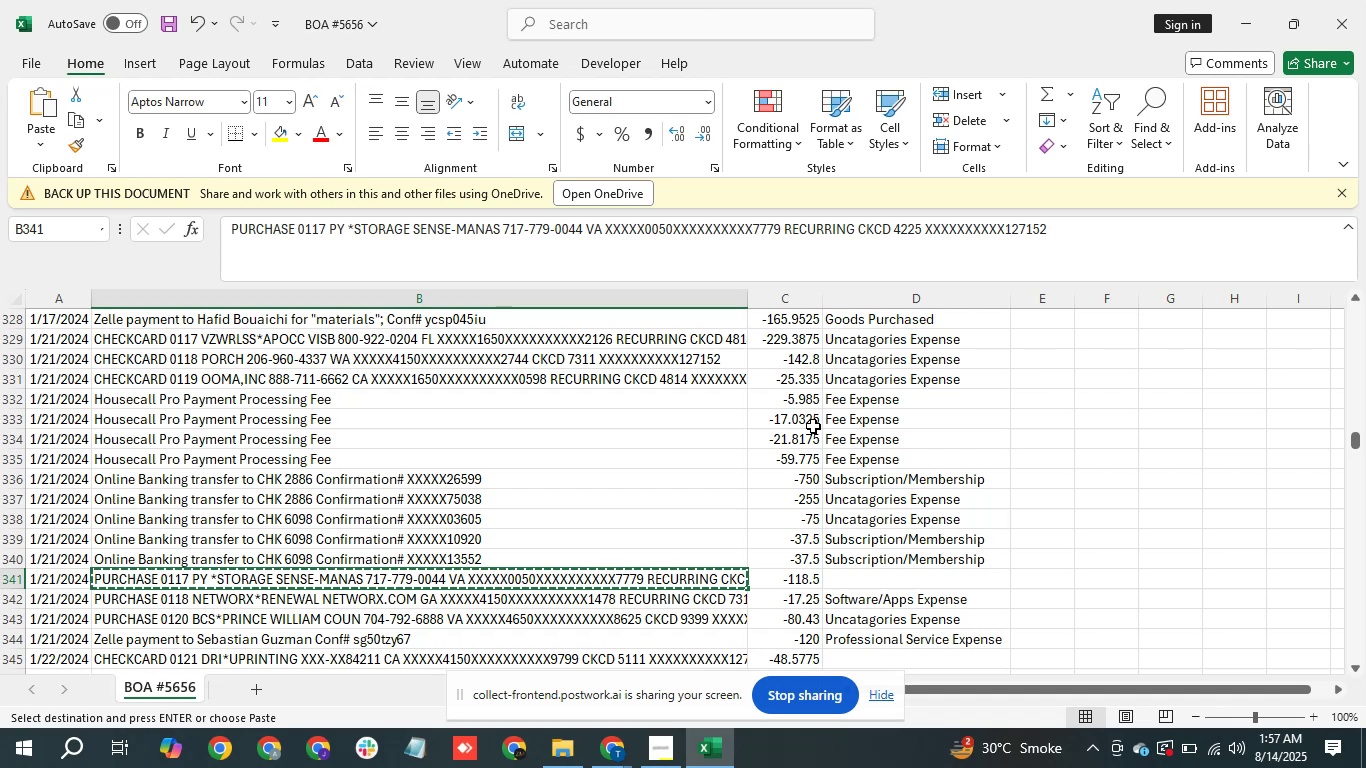 
hold_key(key=Tab, duration=0.36)
 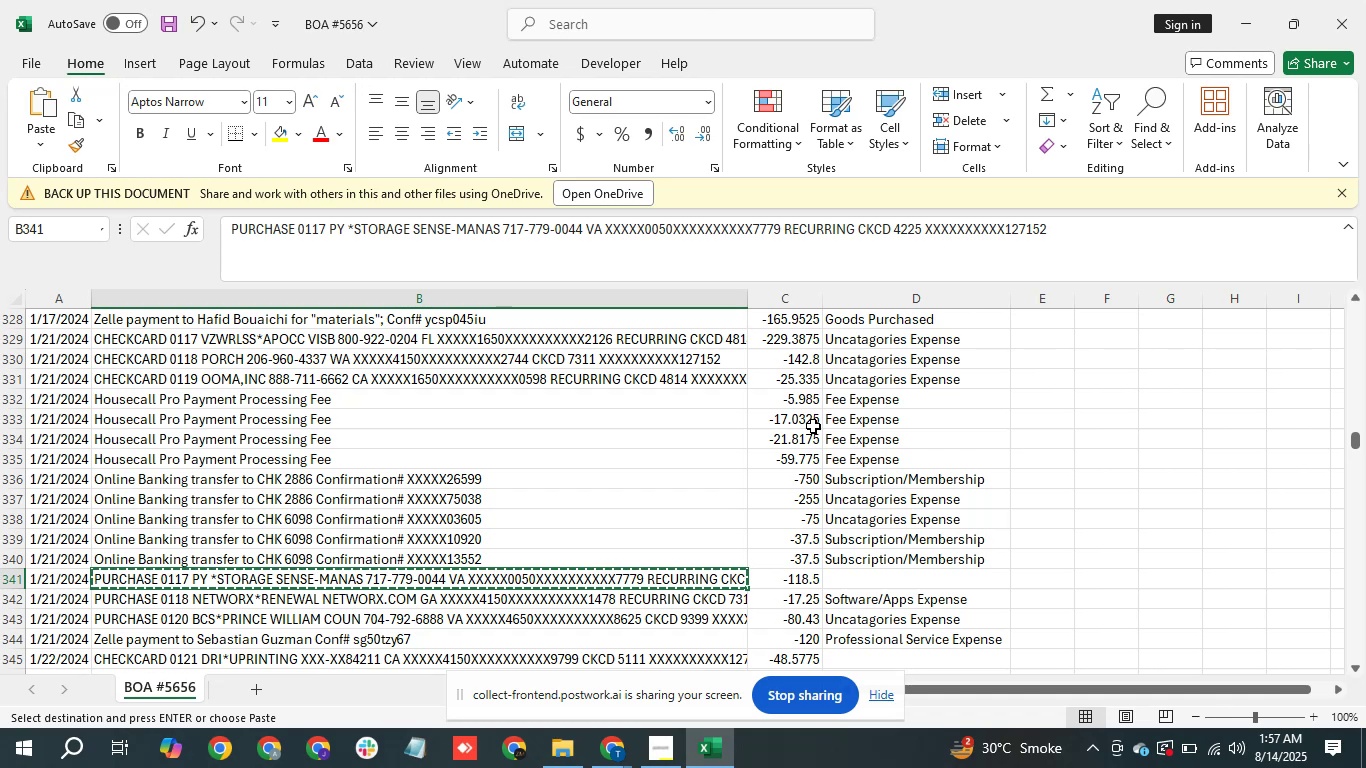 
key(ArrowRight)
 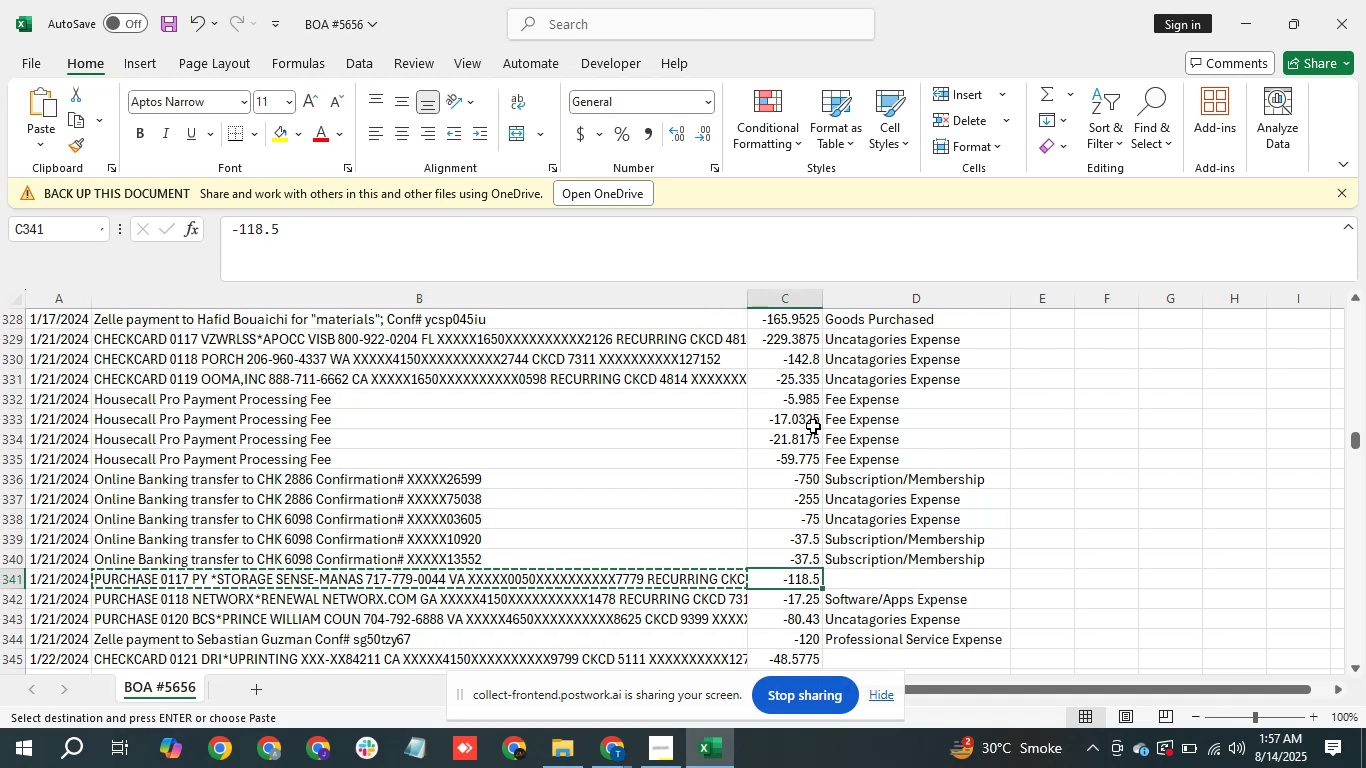 
key(ArrowRight)
 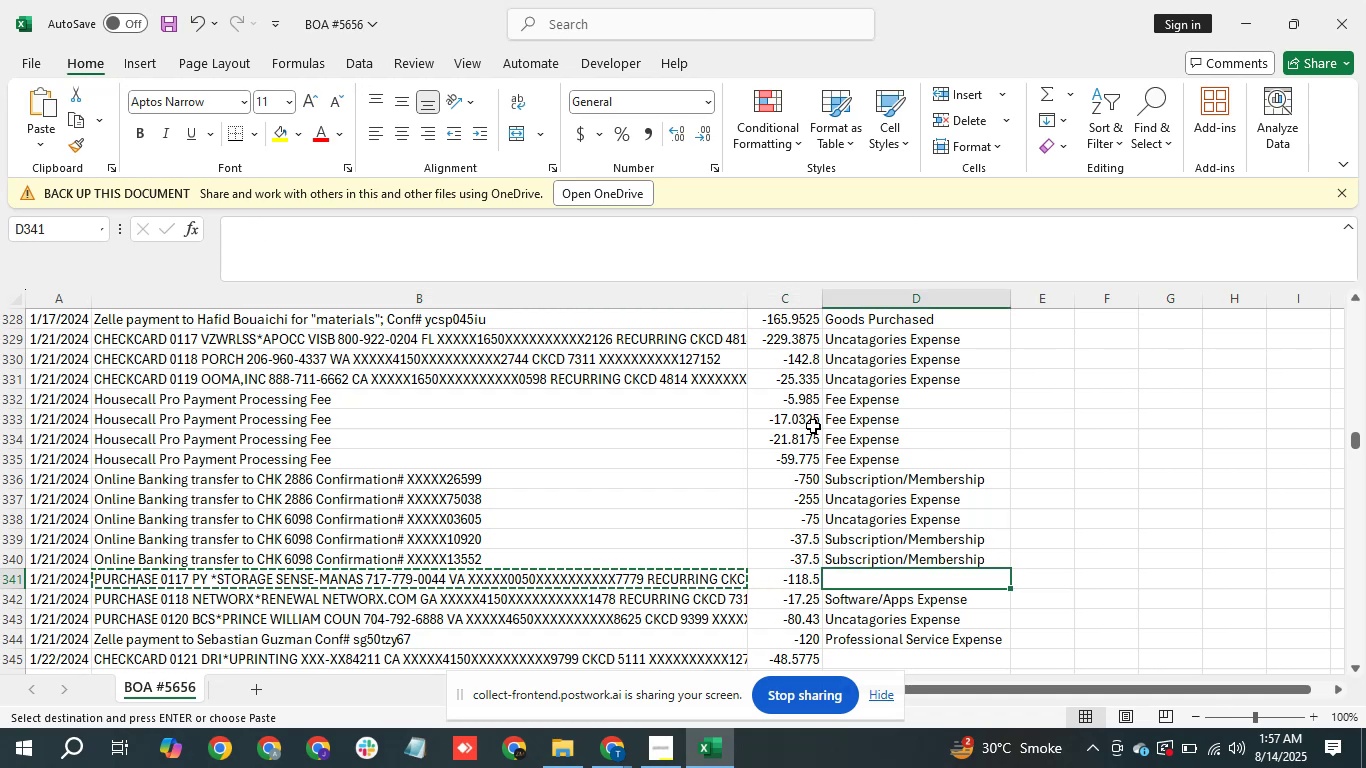 
type(un)
 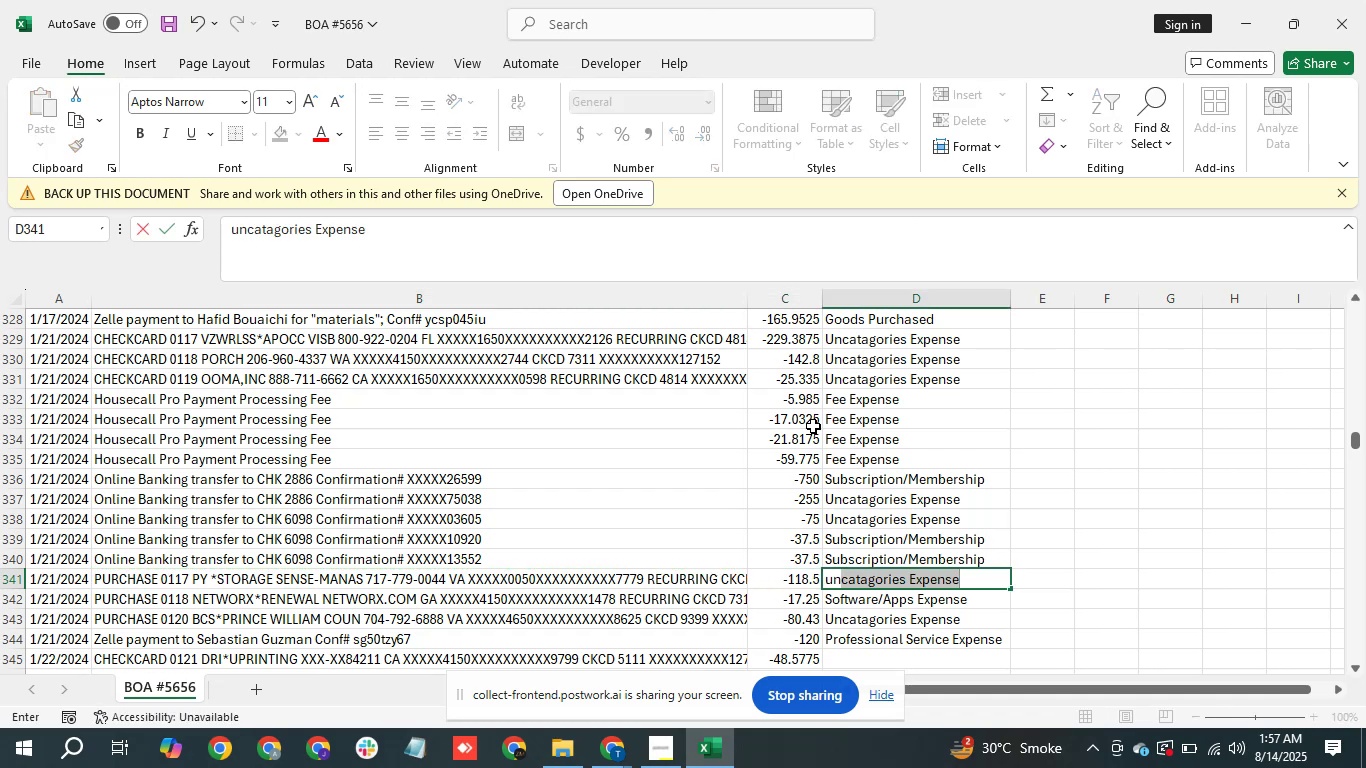 
key(Enter)
 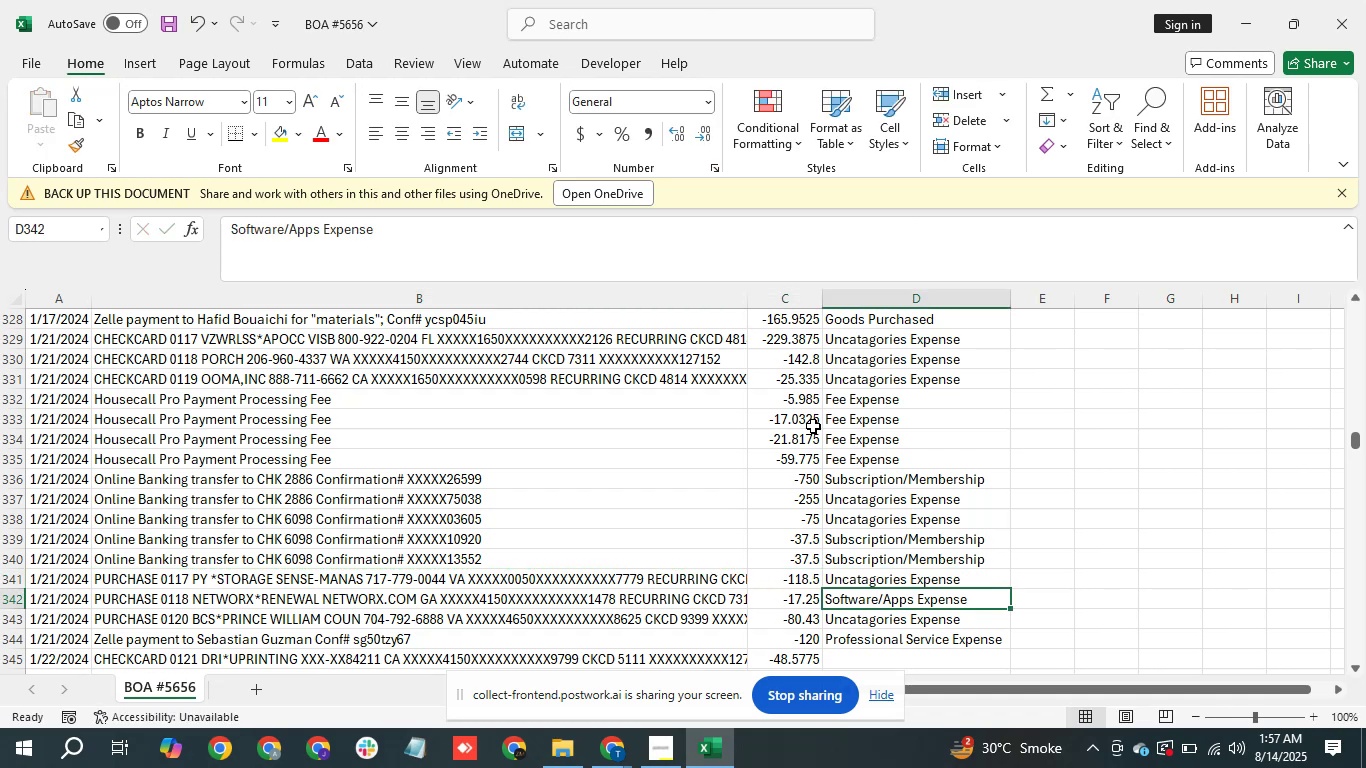 
key(ArrowDown)
 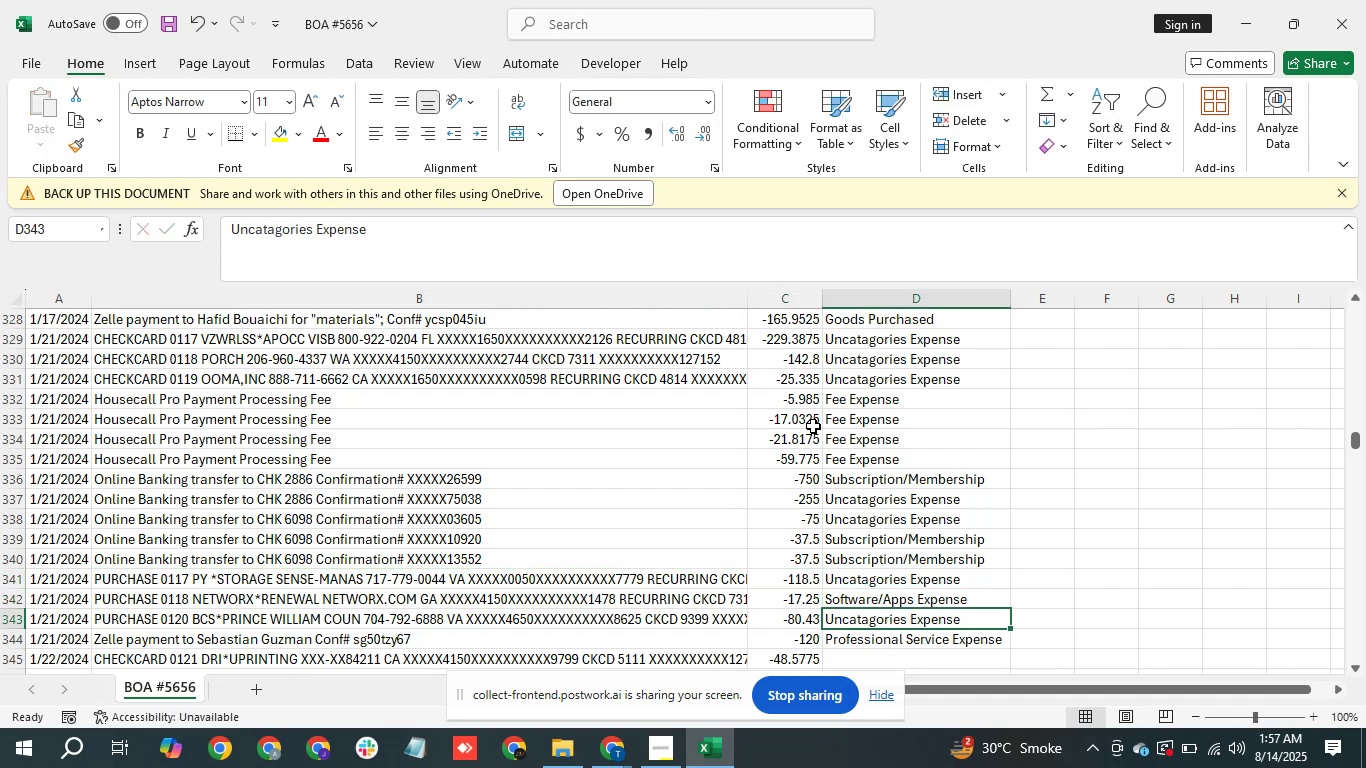 
key(ArrowDown)
 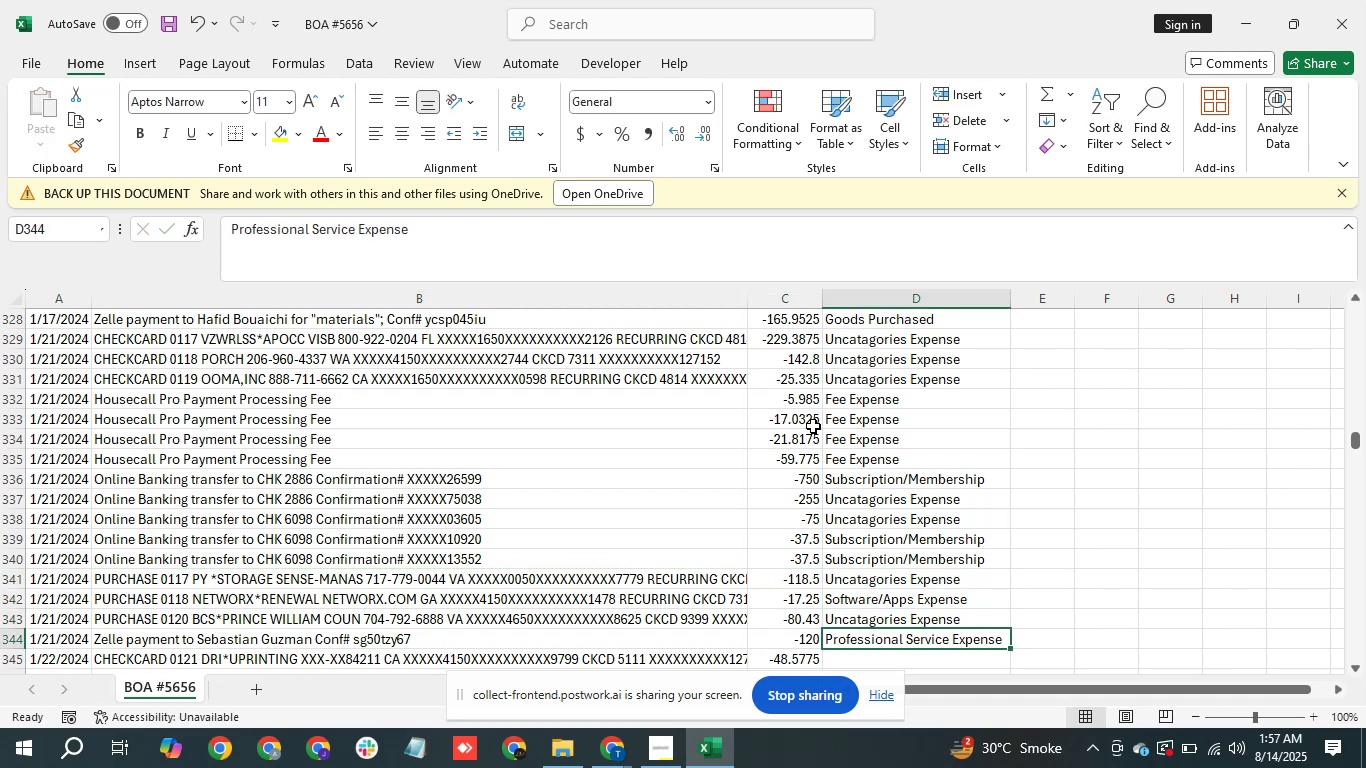 
key(ArrowDown)
 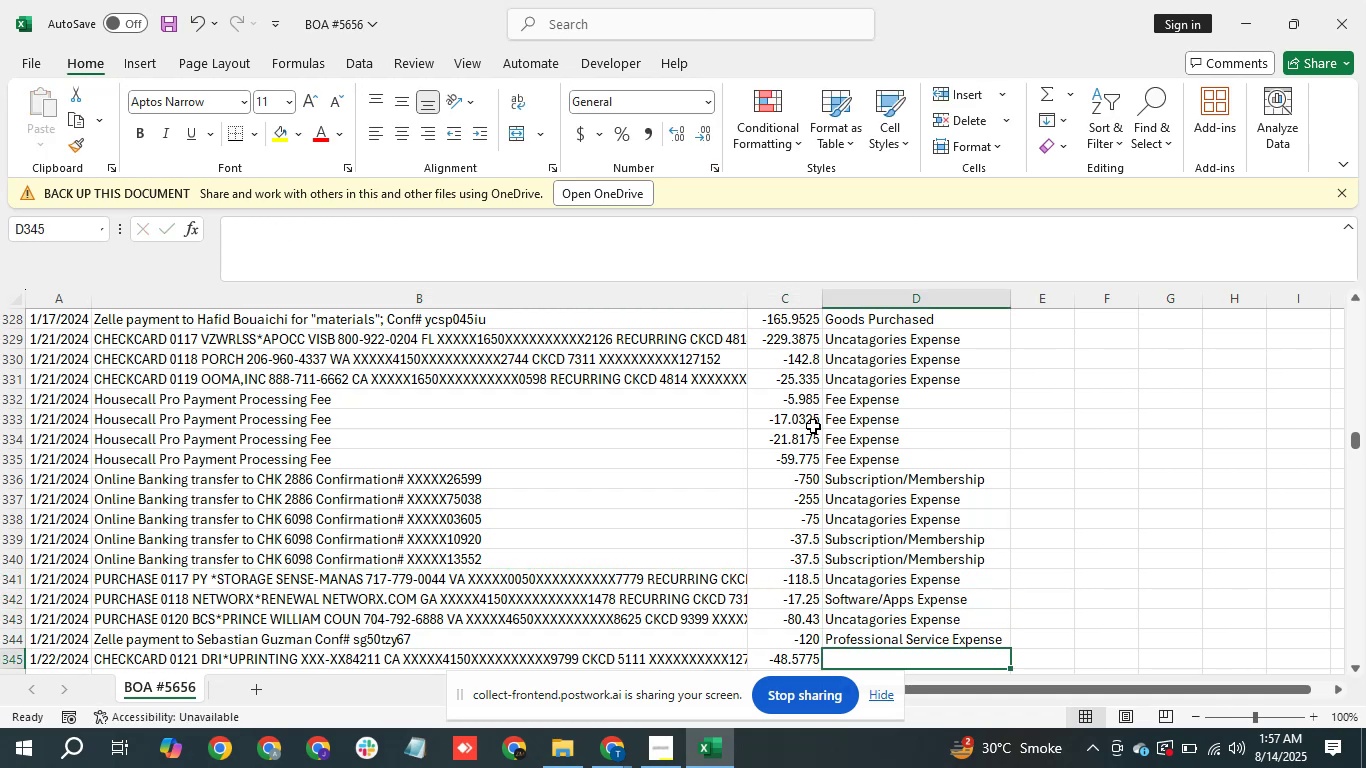 
wait(7.75)
 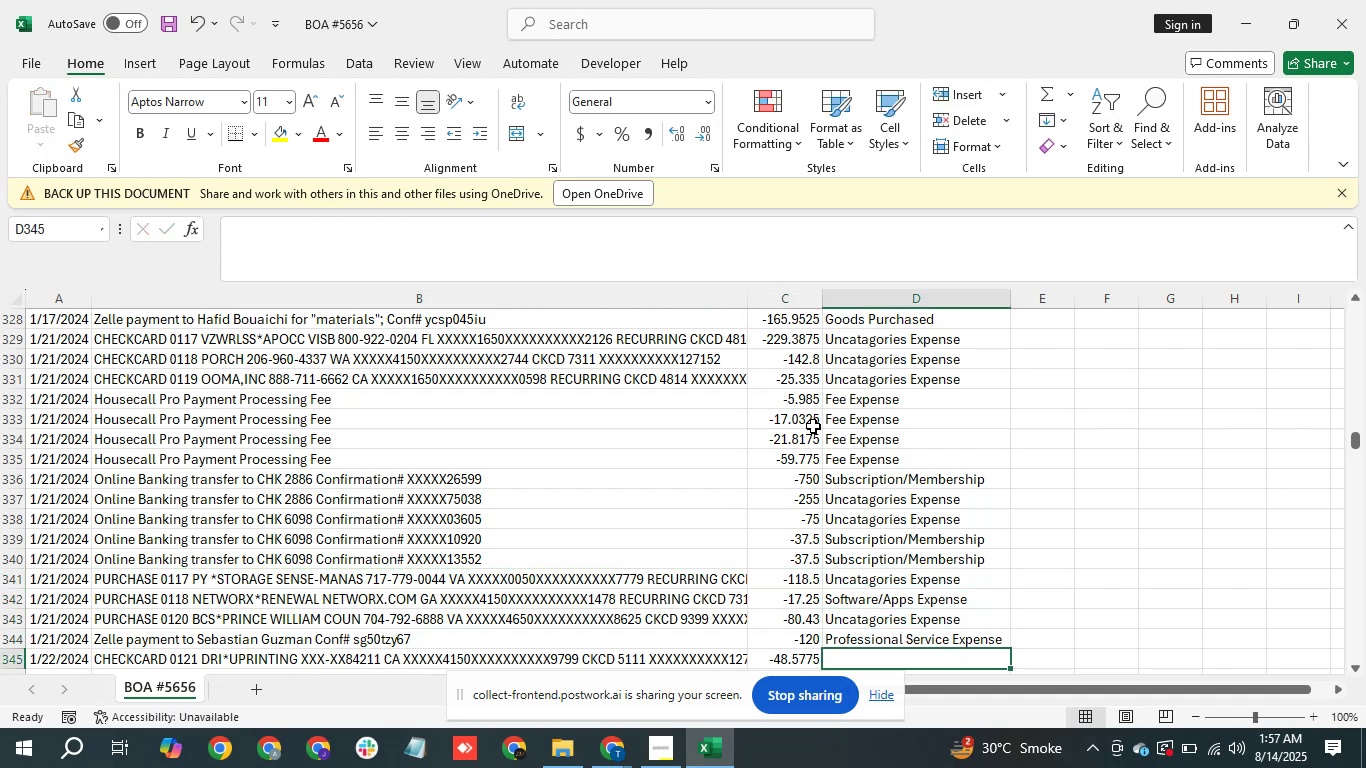 
type(Office )
 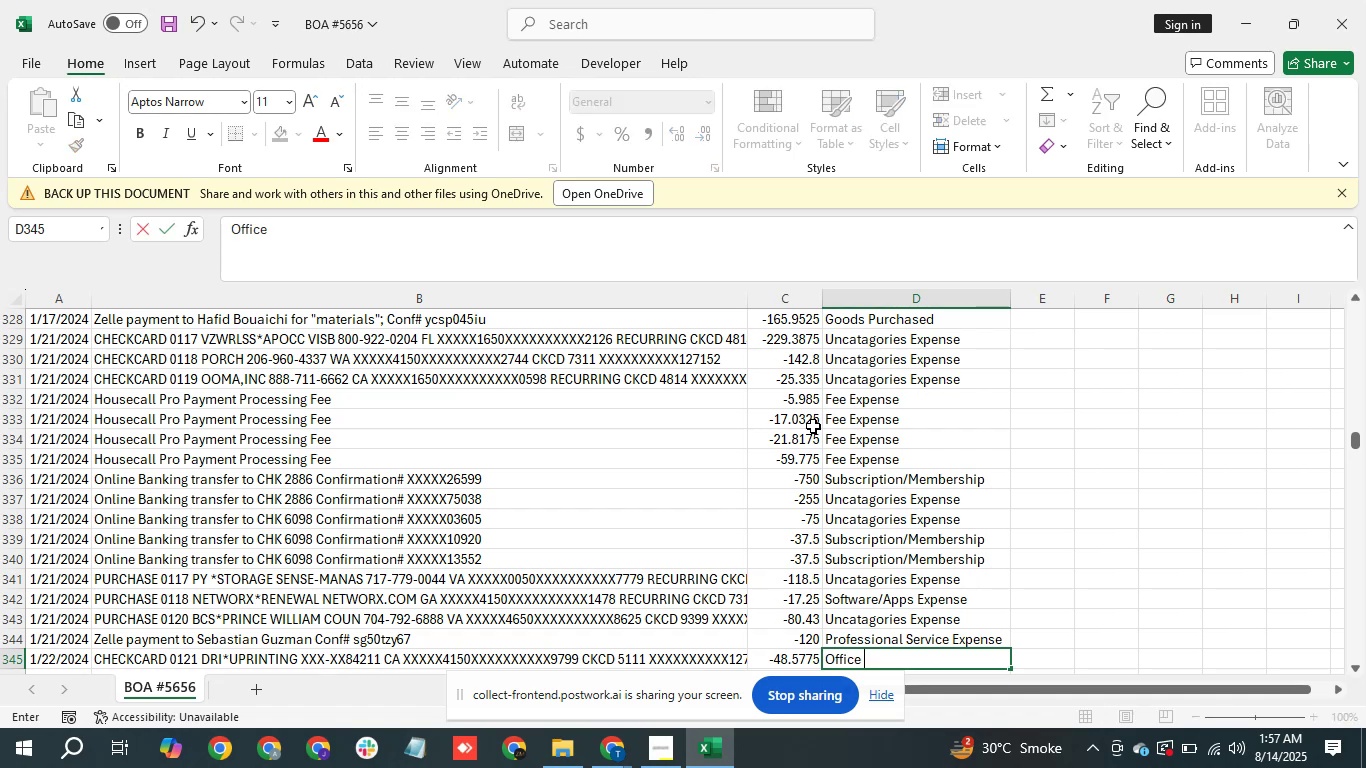 
type(Expems)
key(Backspace)
key(Backspace)
type(nse)
 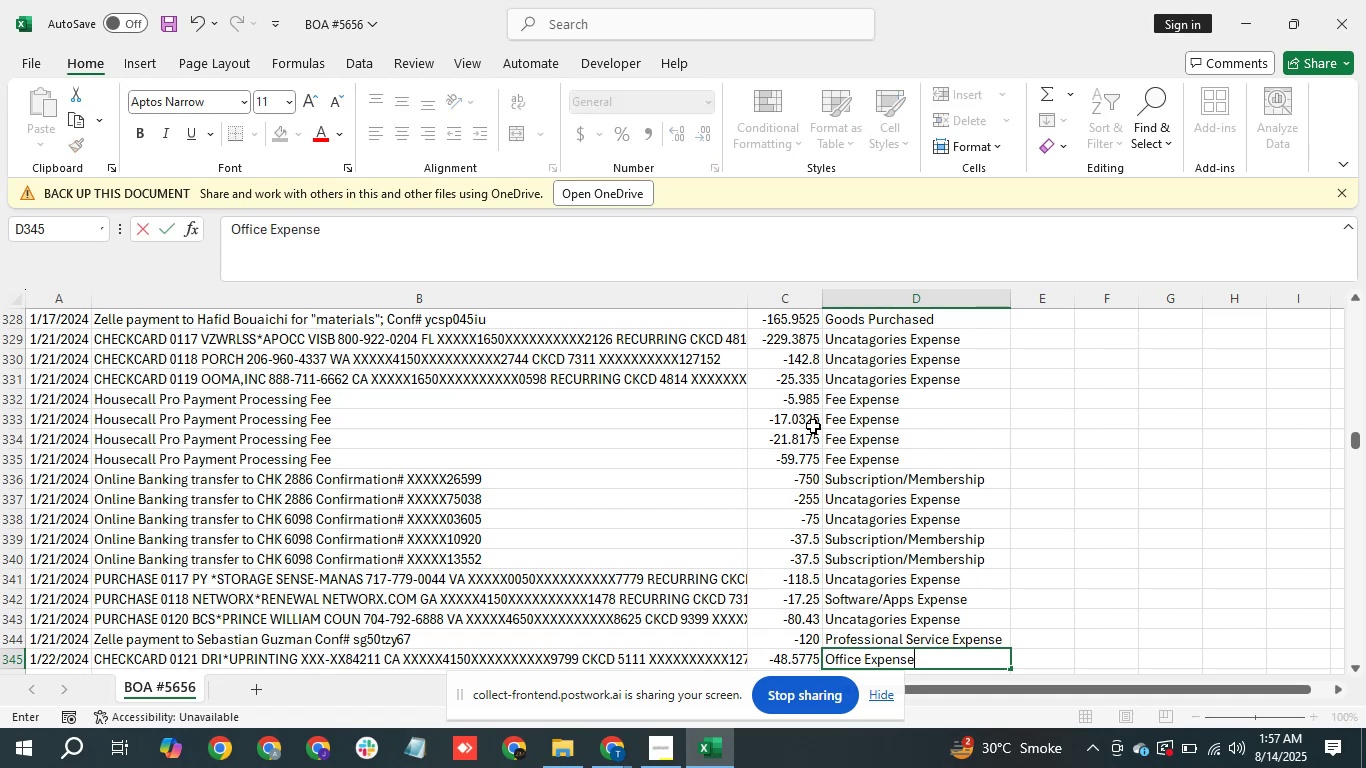 
key(Enter)
 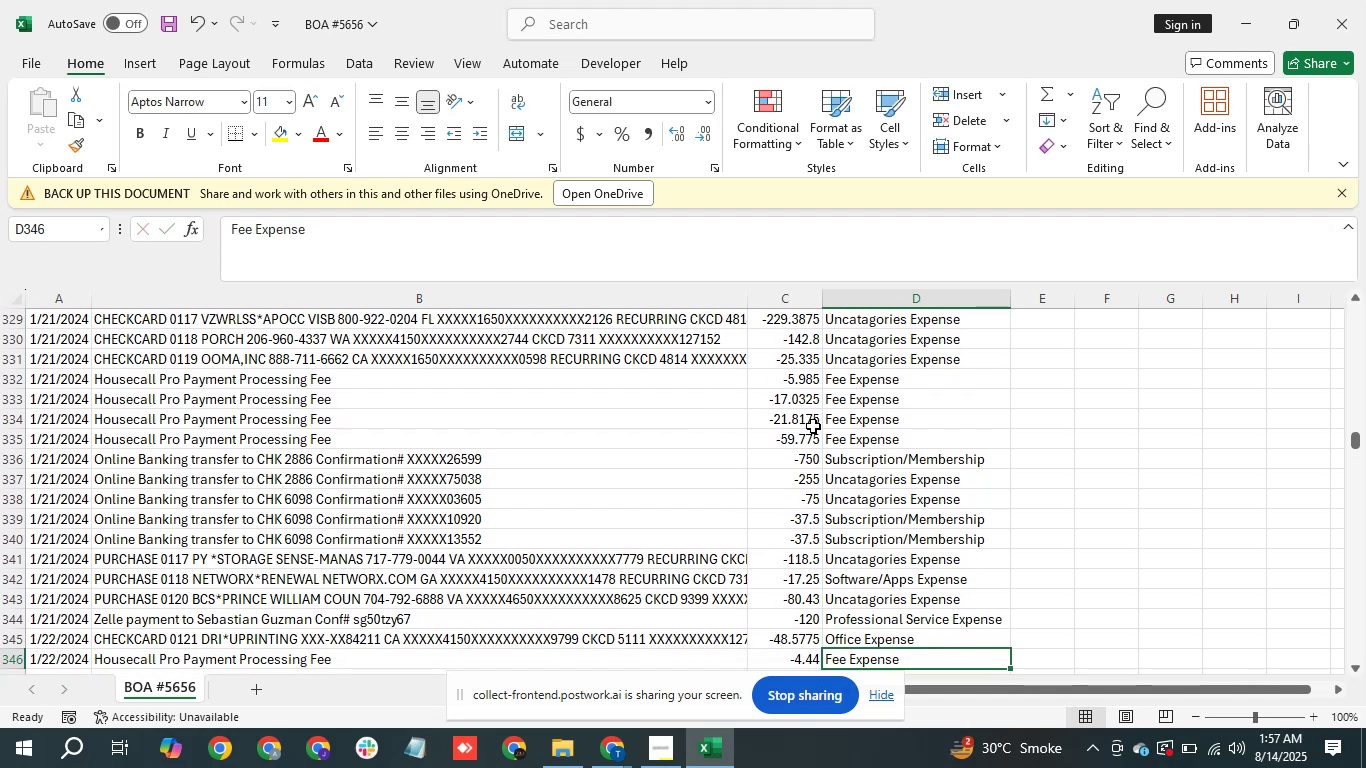 
key(ArrowDown)
 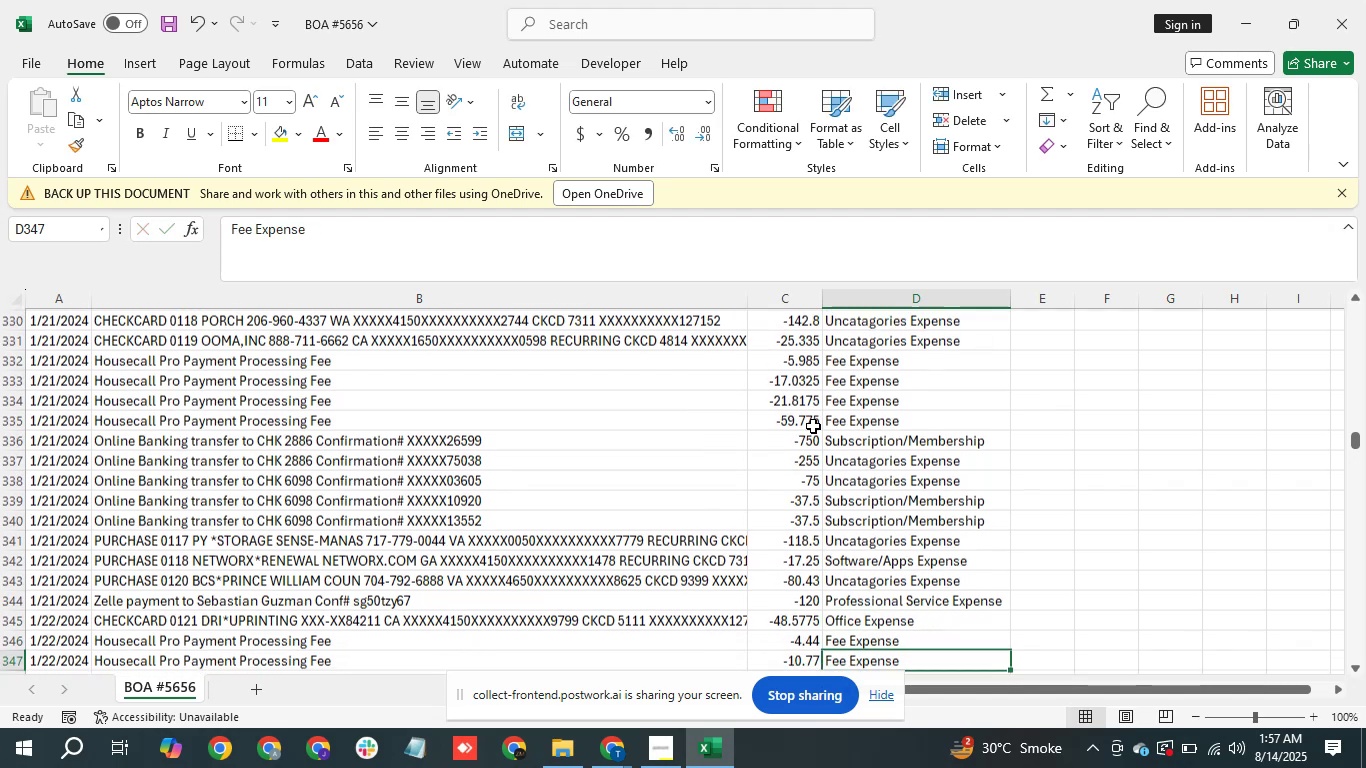 
key(ArrowDown)
 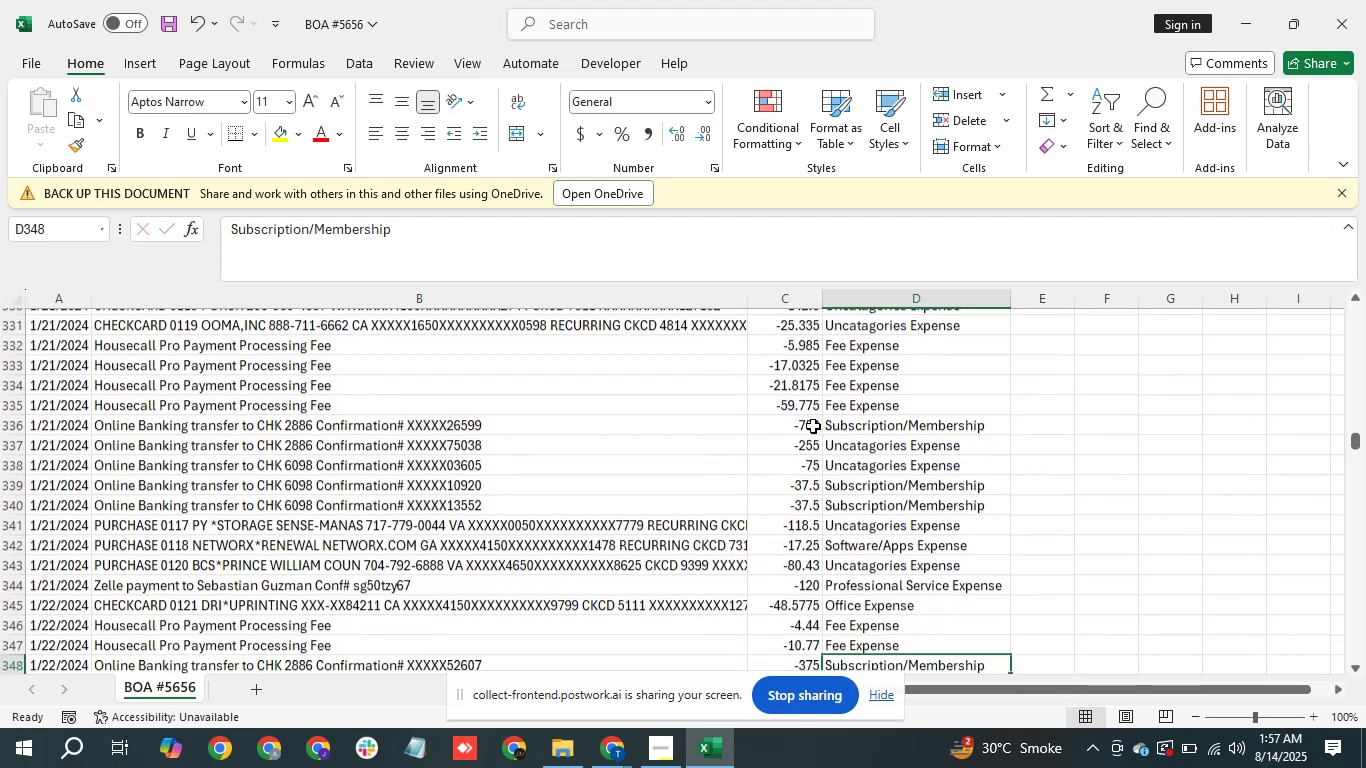 
key(ArrowDown)
 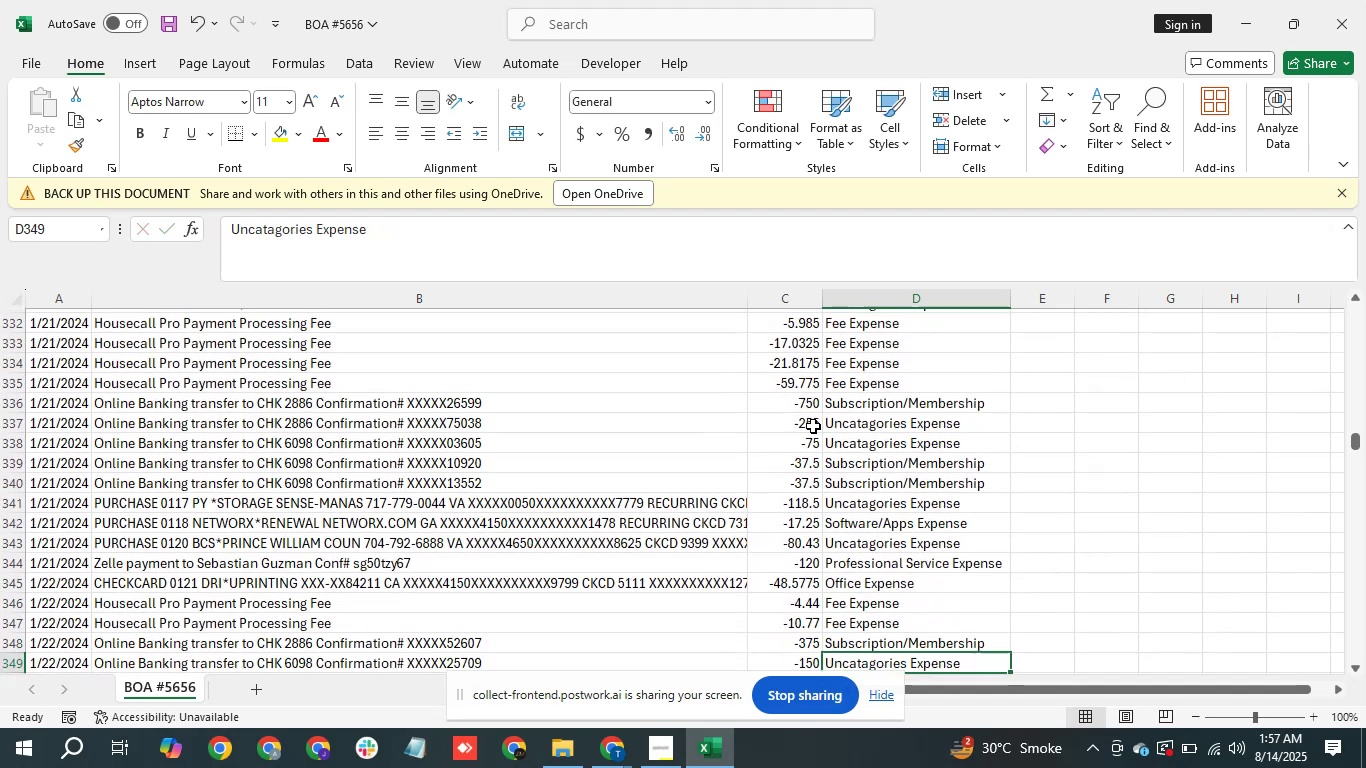 
key(ArrowDown)
 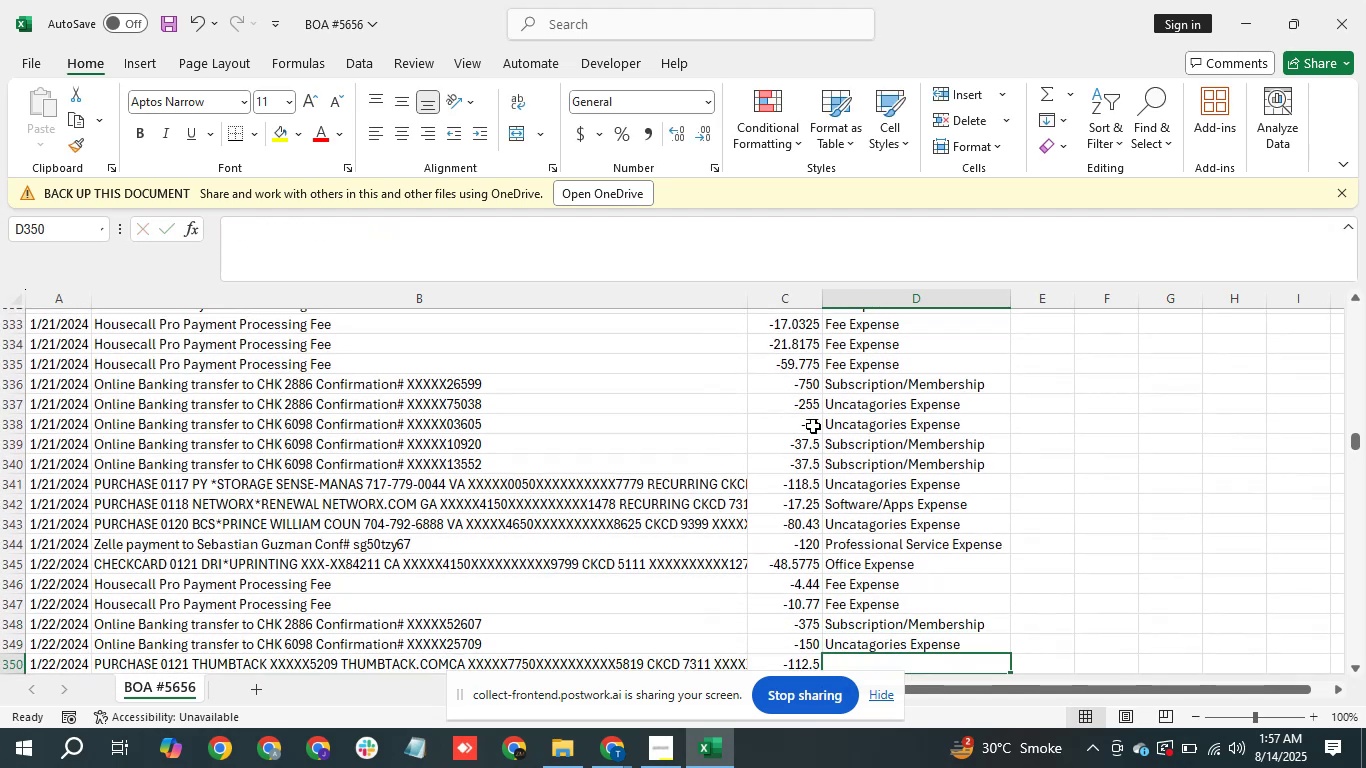 
key(ArrowDown)
 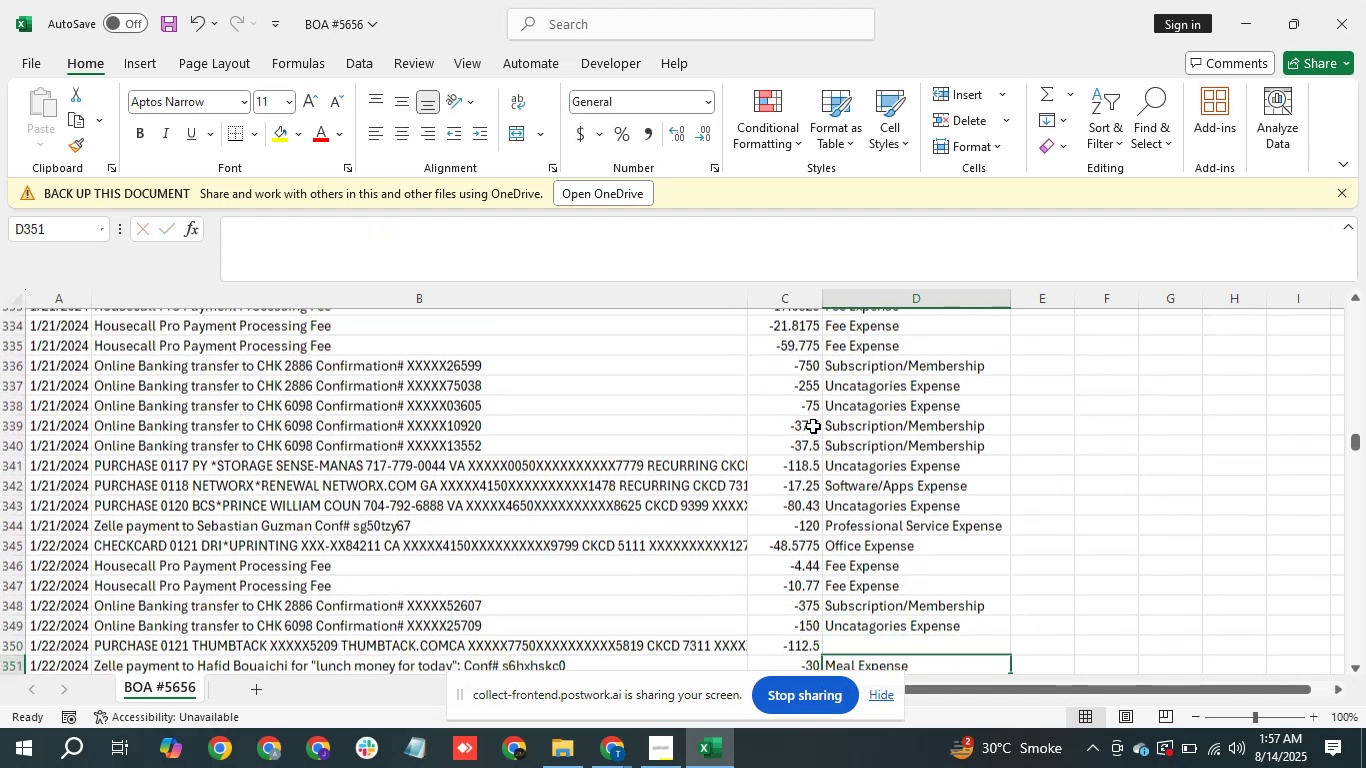 
key(ArrowDown)
 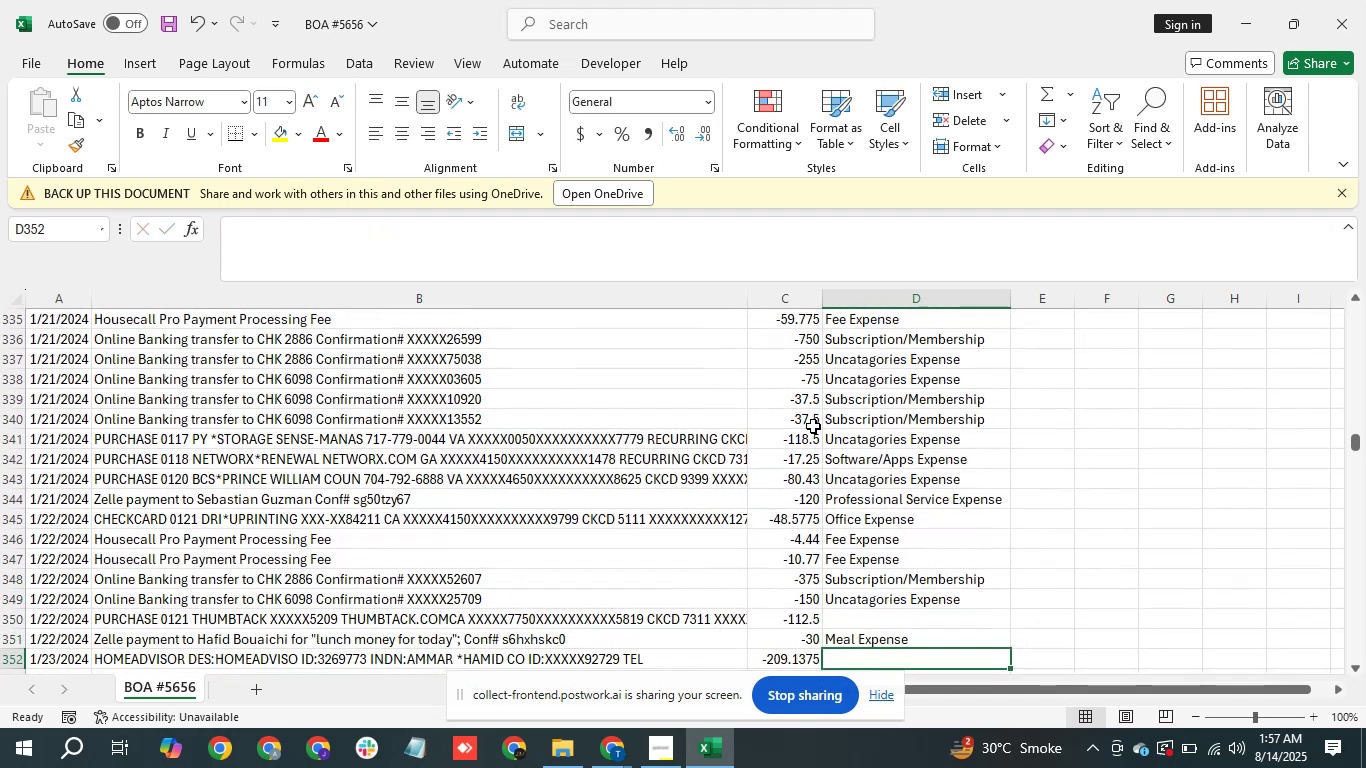 
key(ArrowUp)
 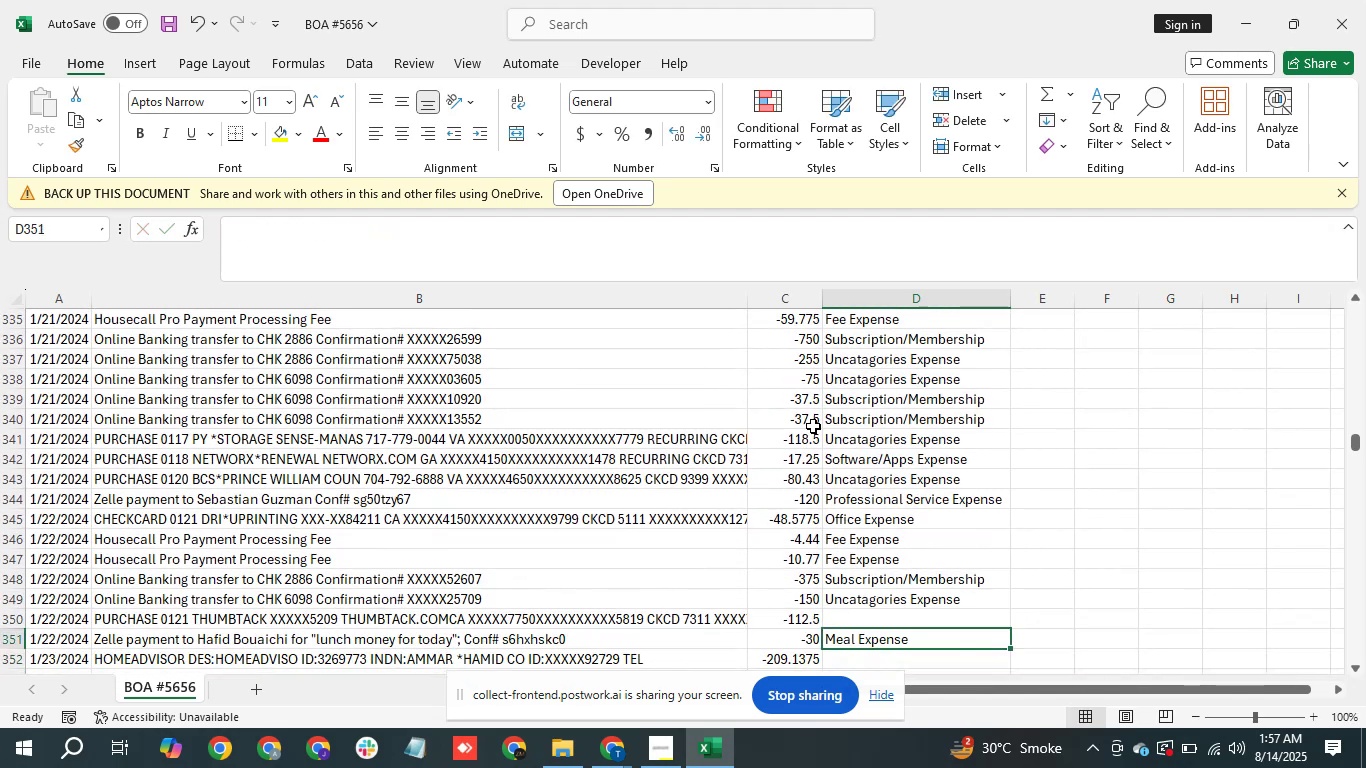 
key(ArrowUp)
 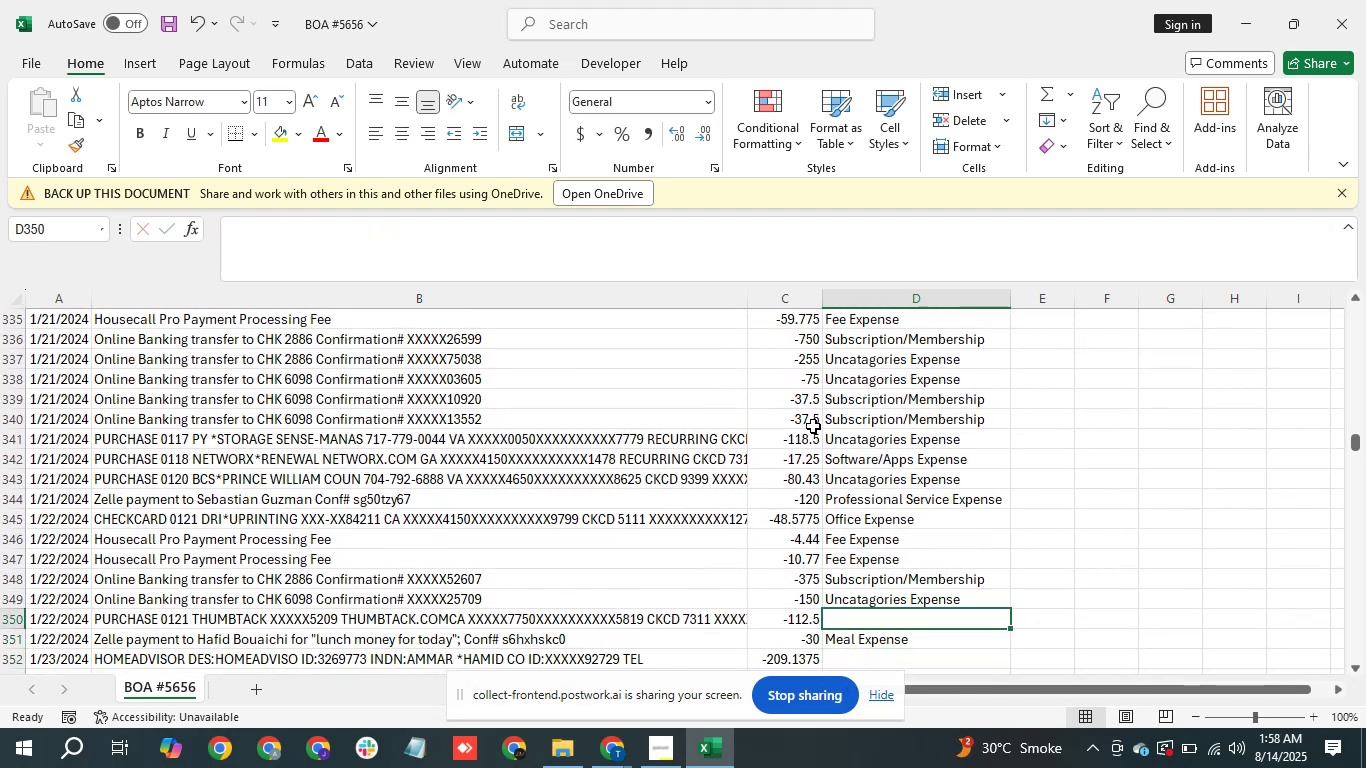 
key(ArrowLeft)
 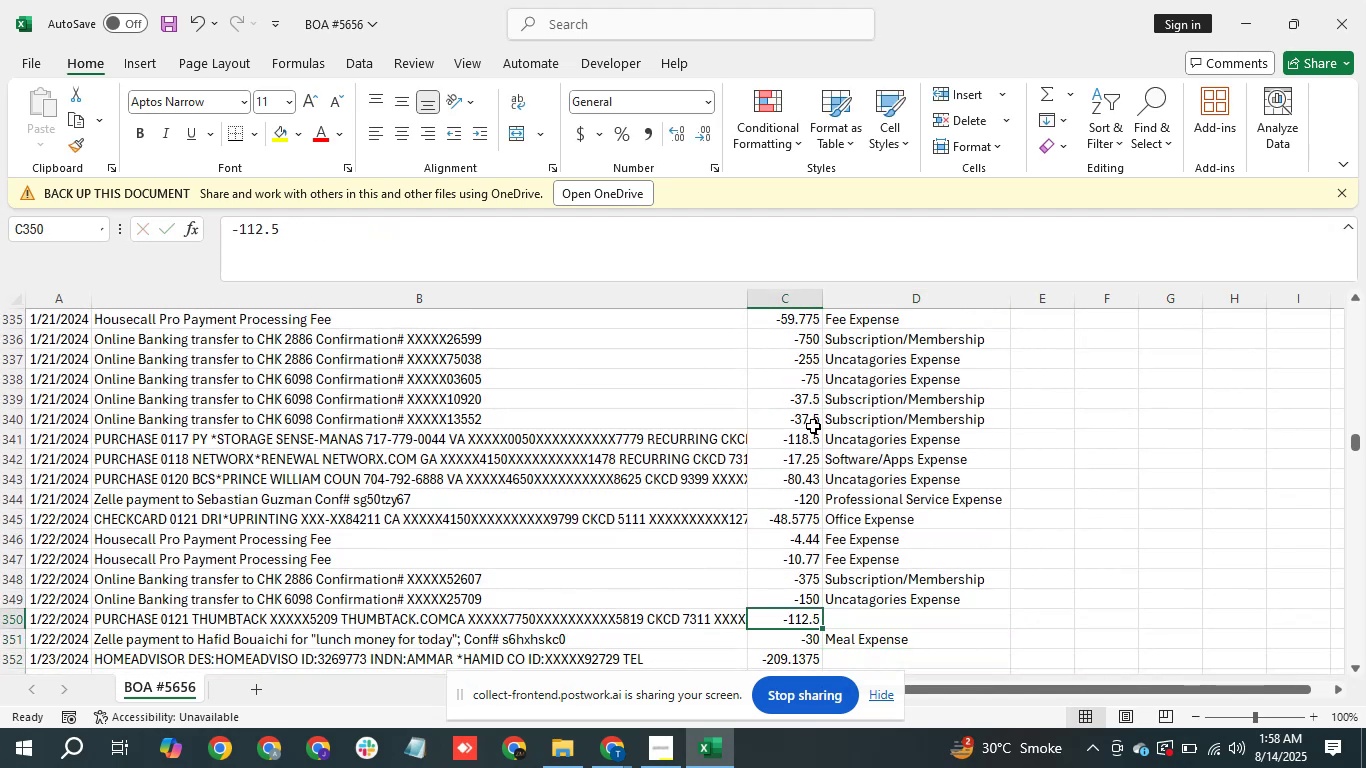 
key(ArrowLeft)
 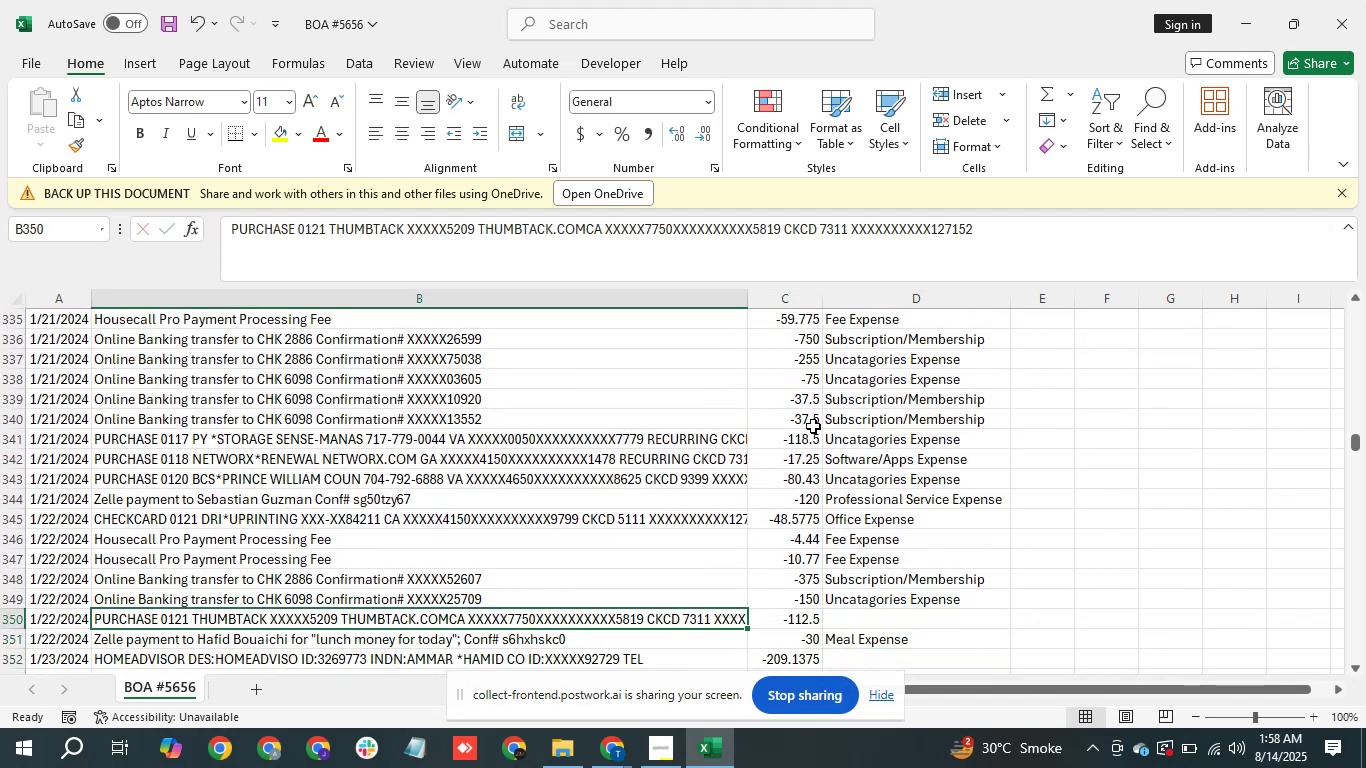 
wait(6.96)
 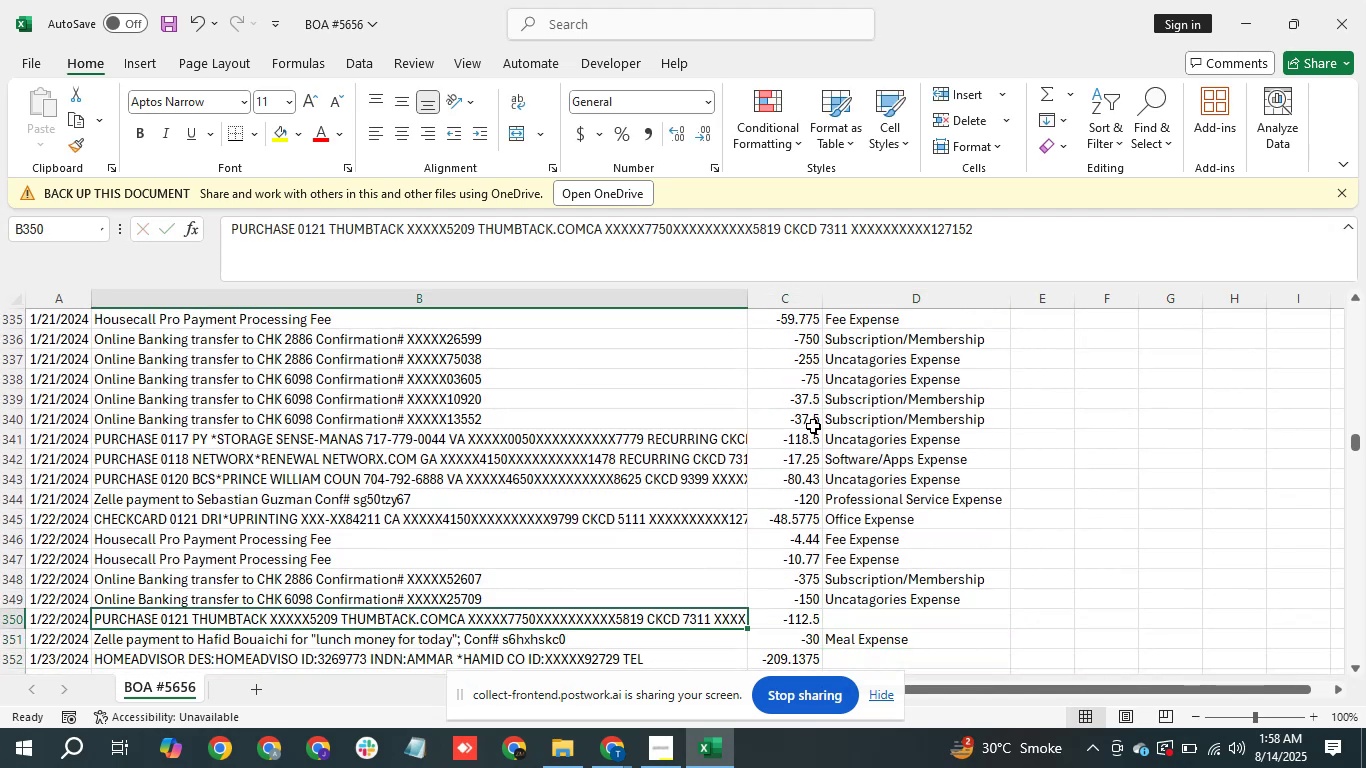 
key(ArrowRight)
 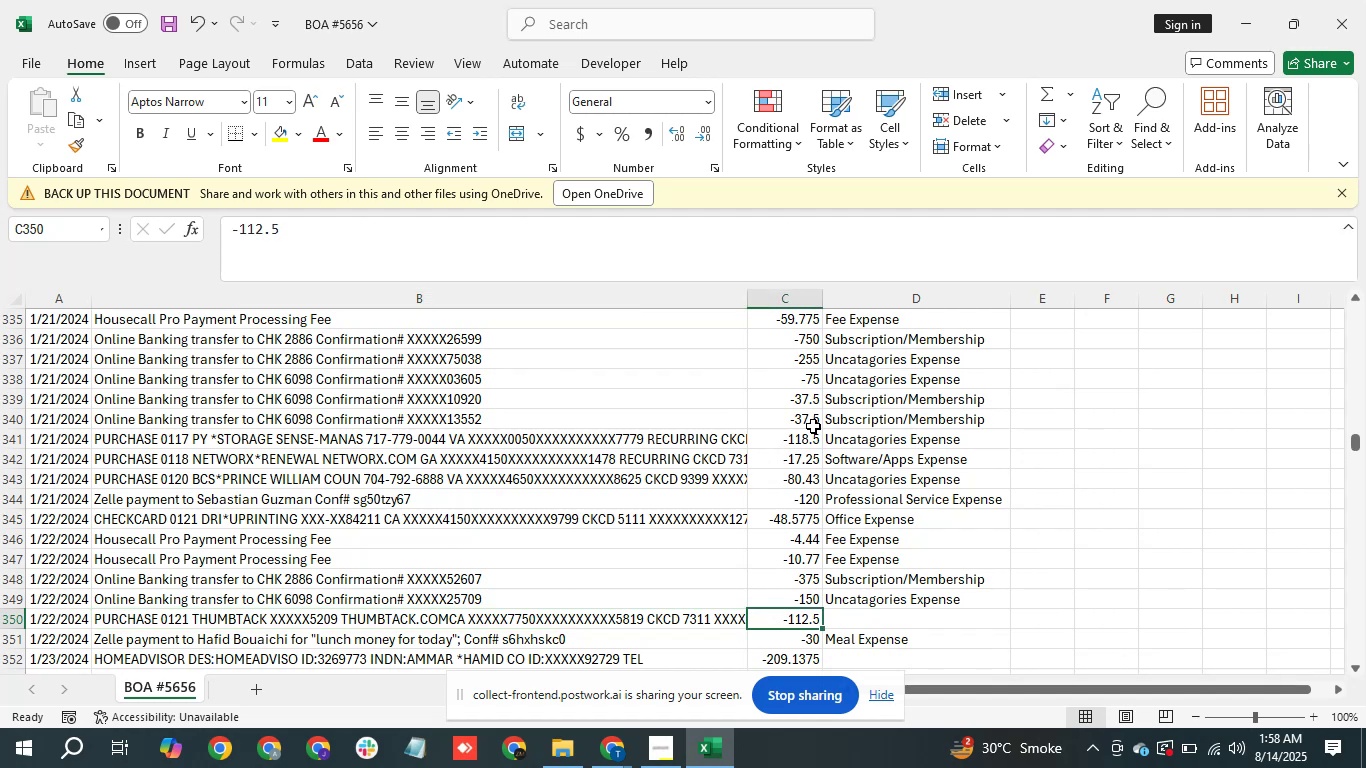 
key(ArrowRight)
 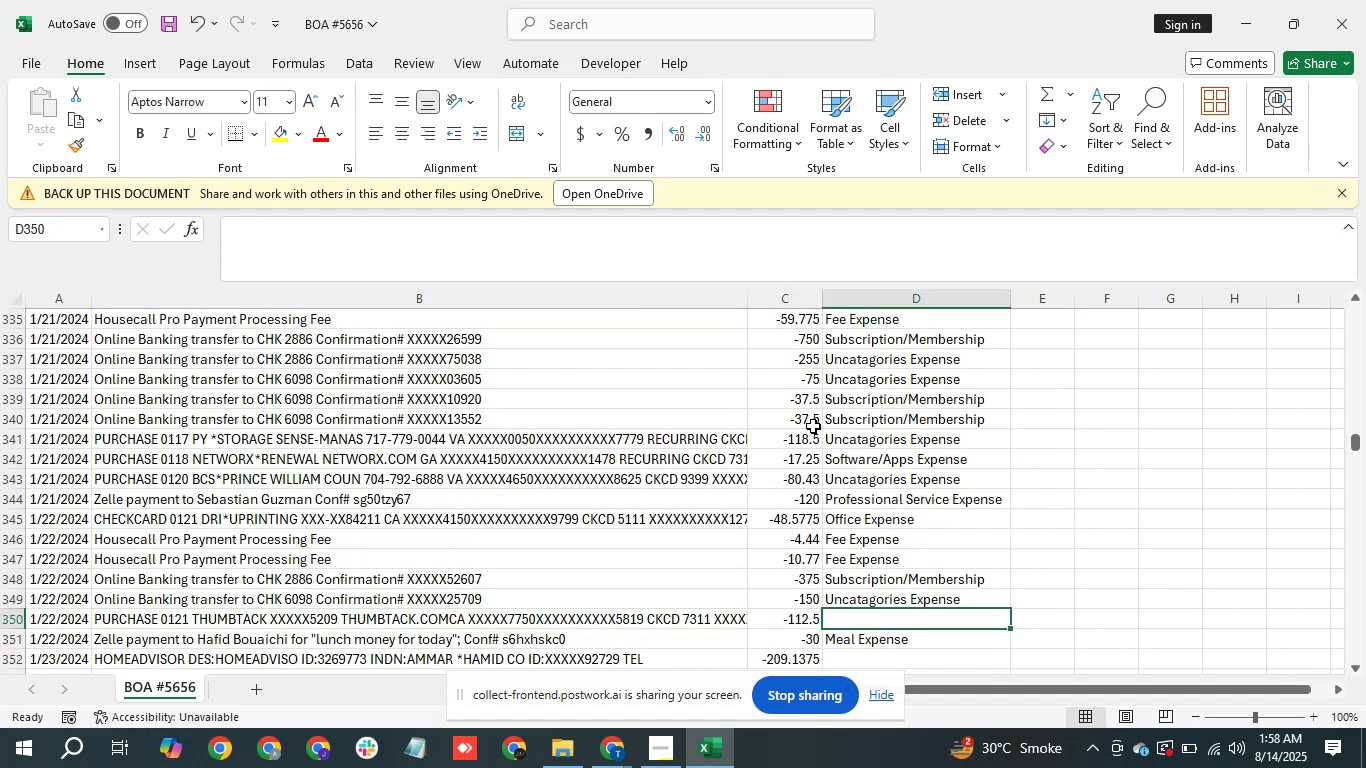 
type(un)
 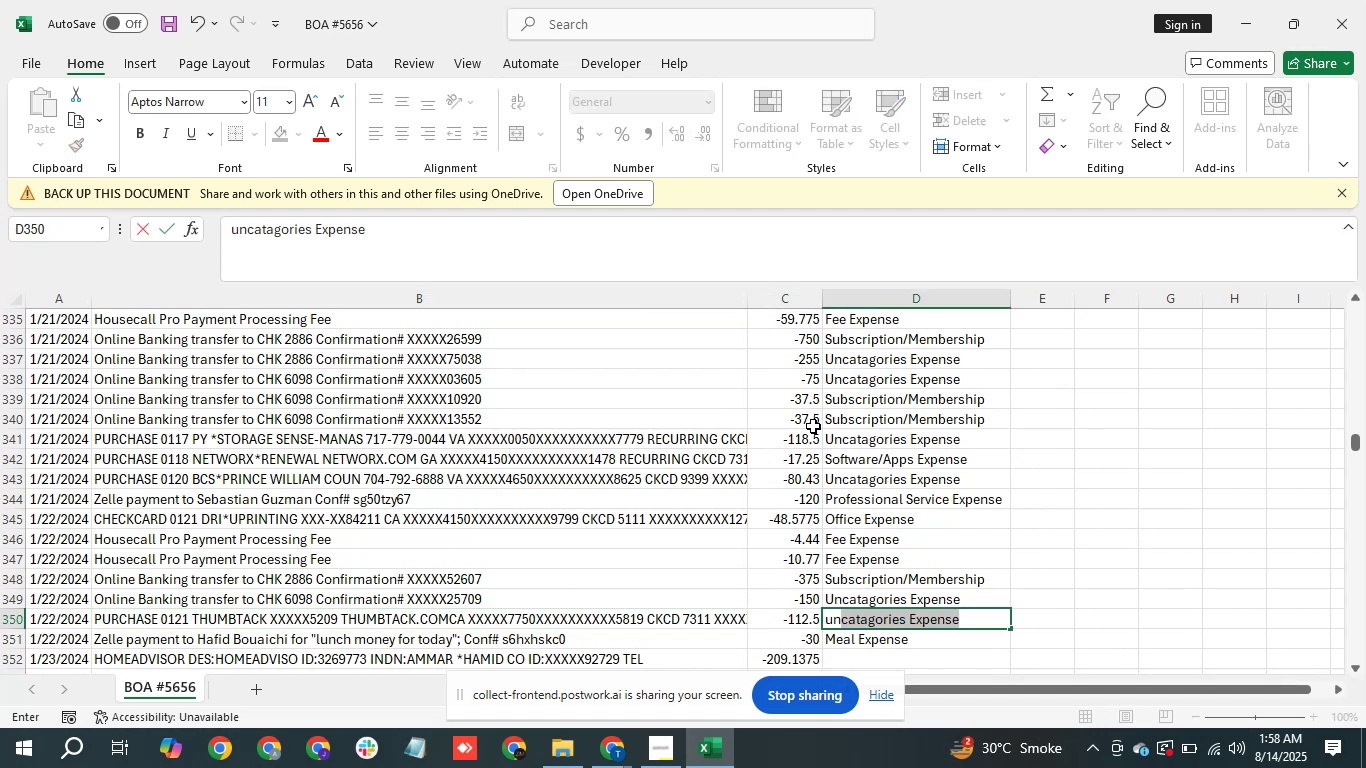 
key(Enter)
 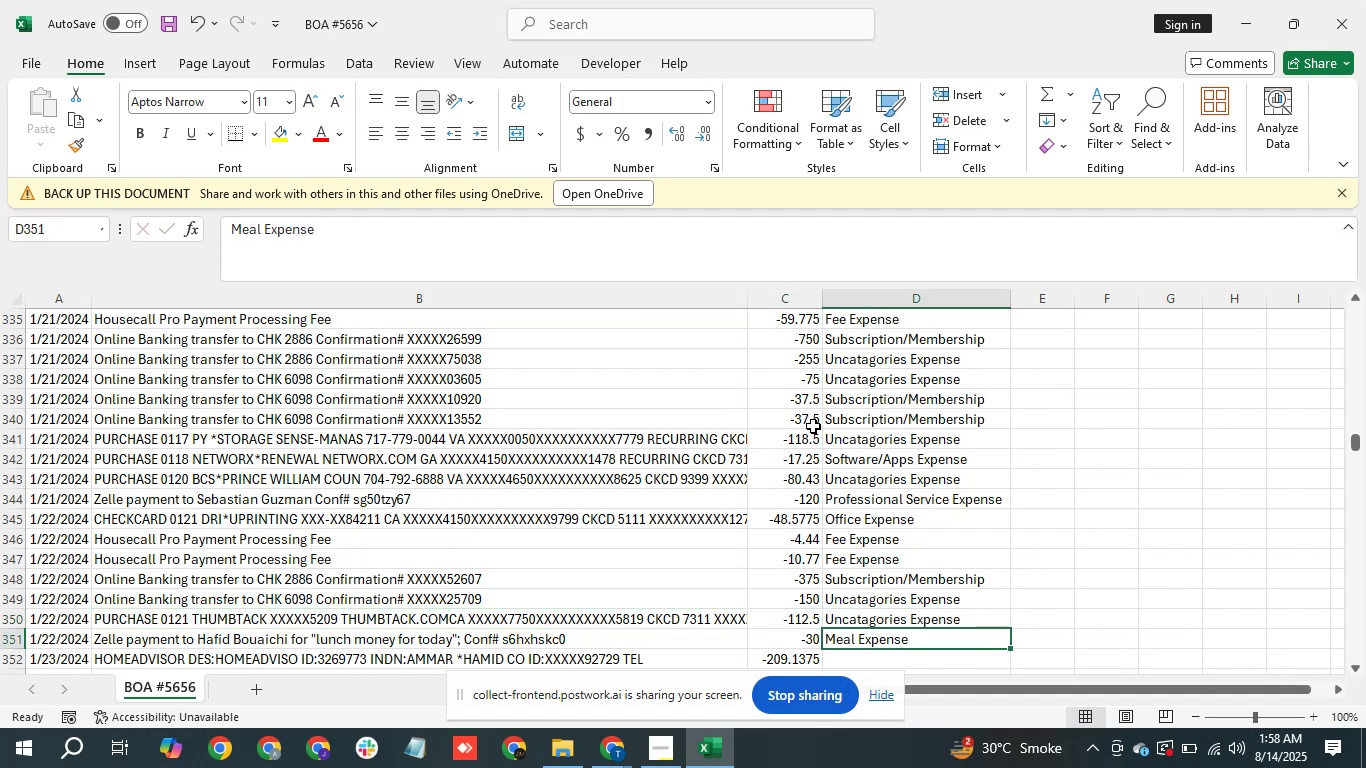 
key(ArrowDown)
 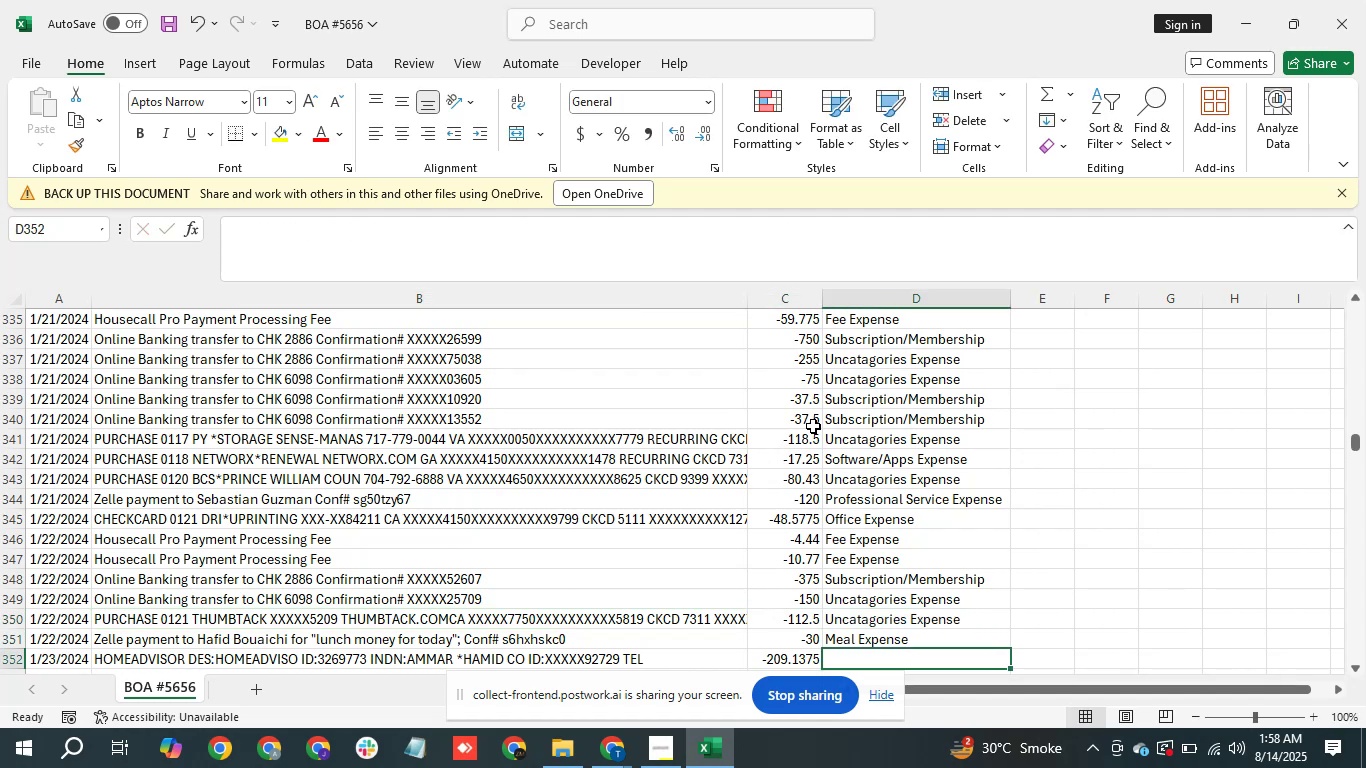 
type(pr)
 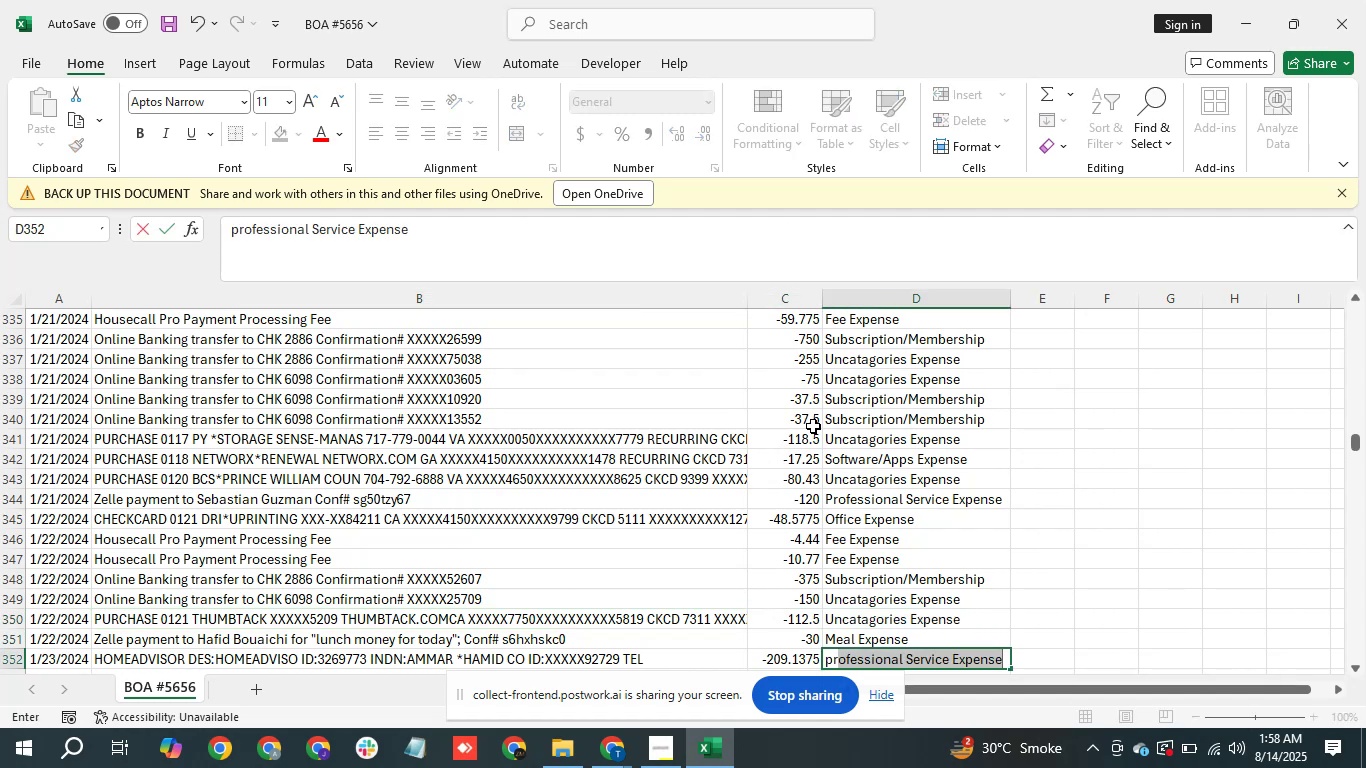 
key(Enter)
 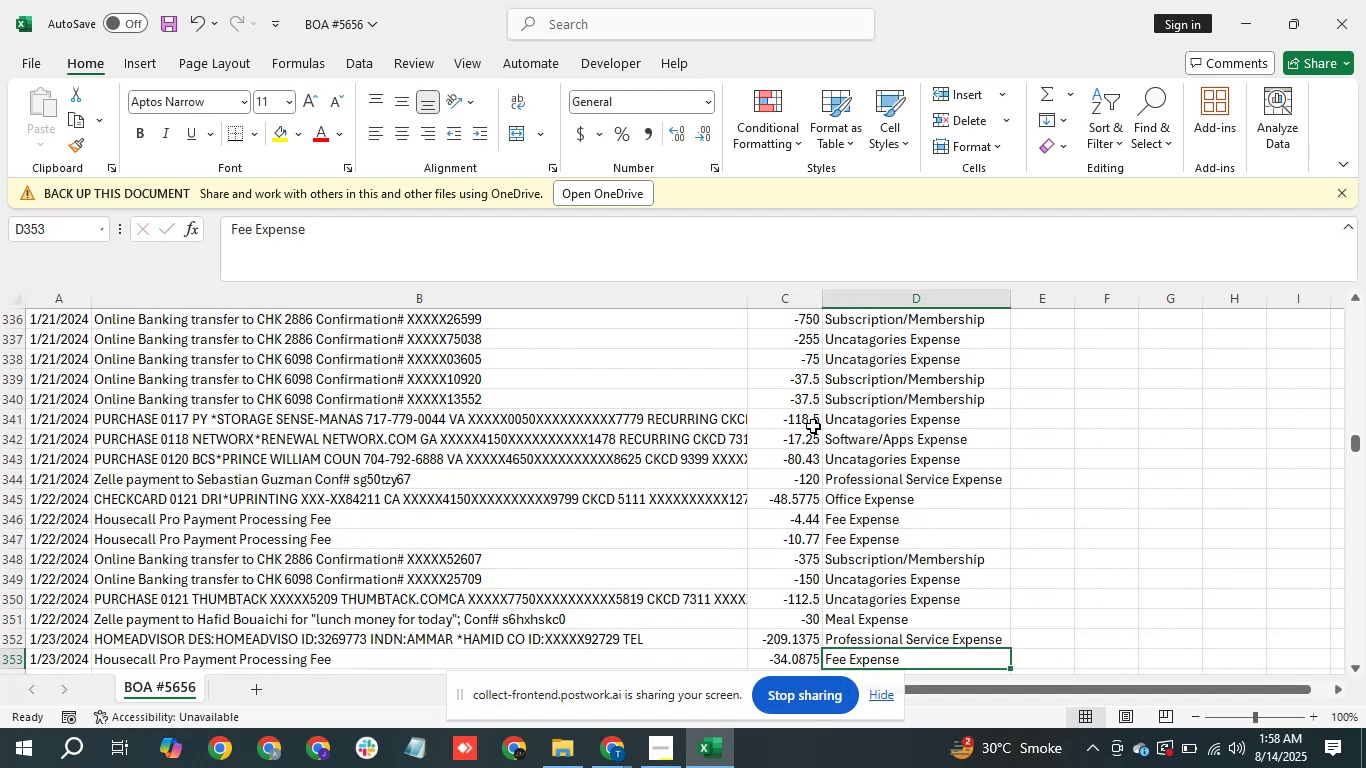 
key(ArrowDown)
 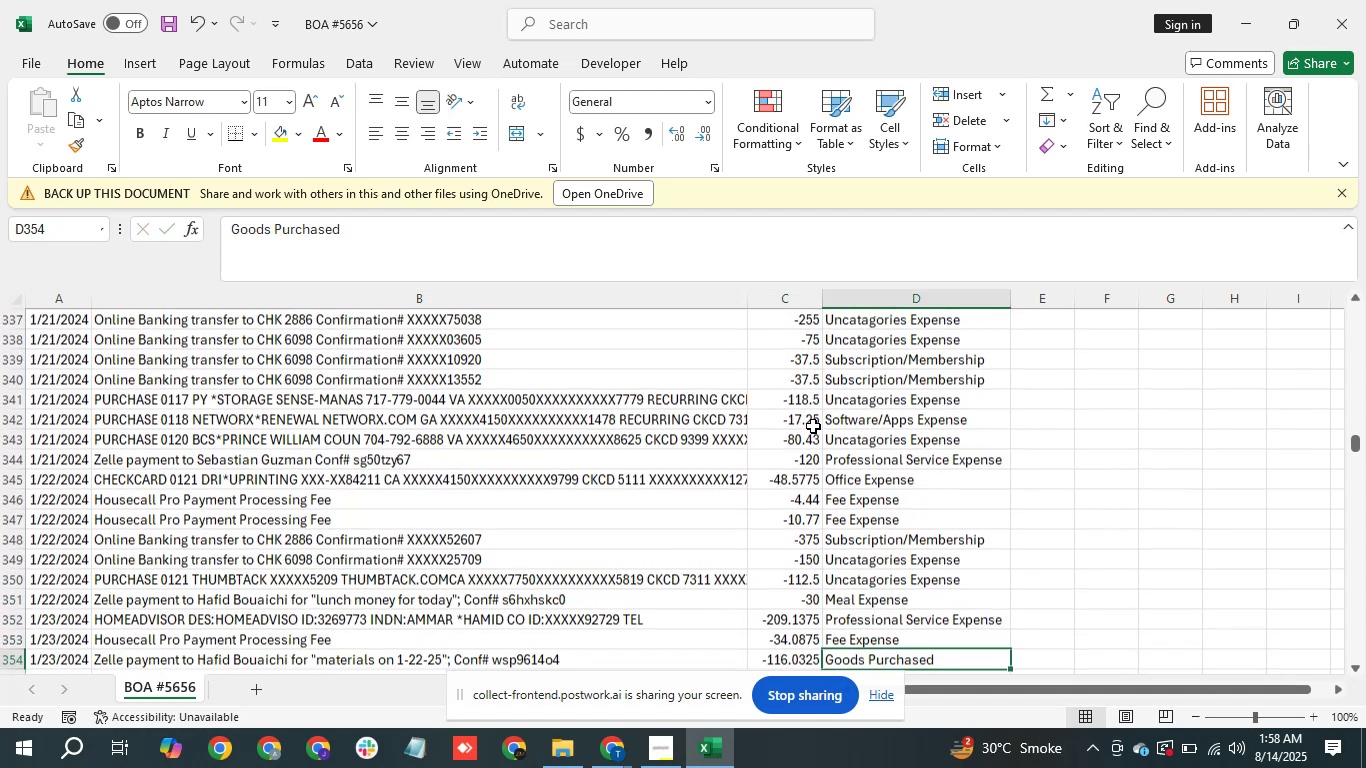 
key(ArrowDown)
 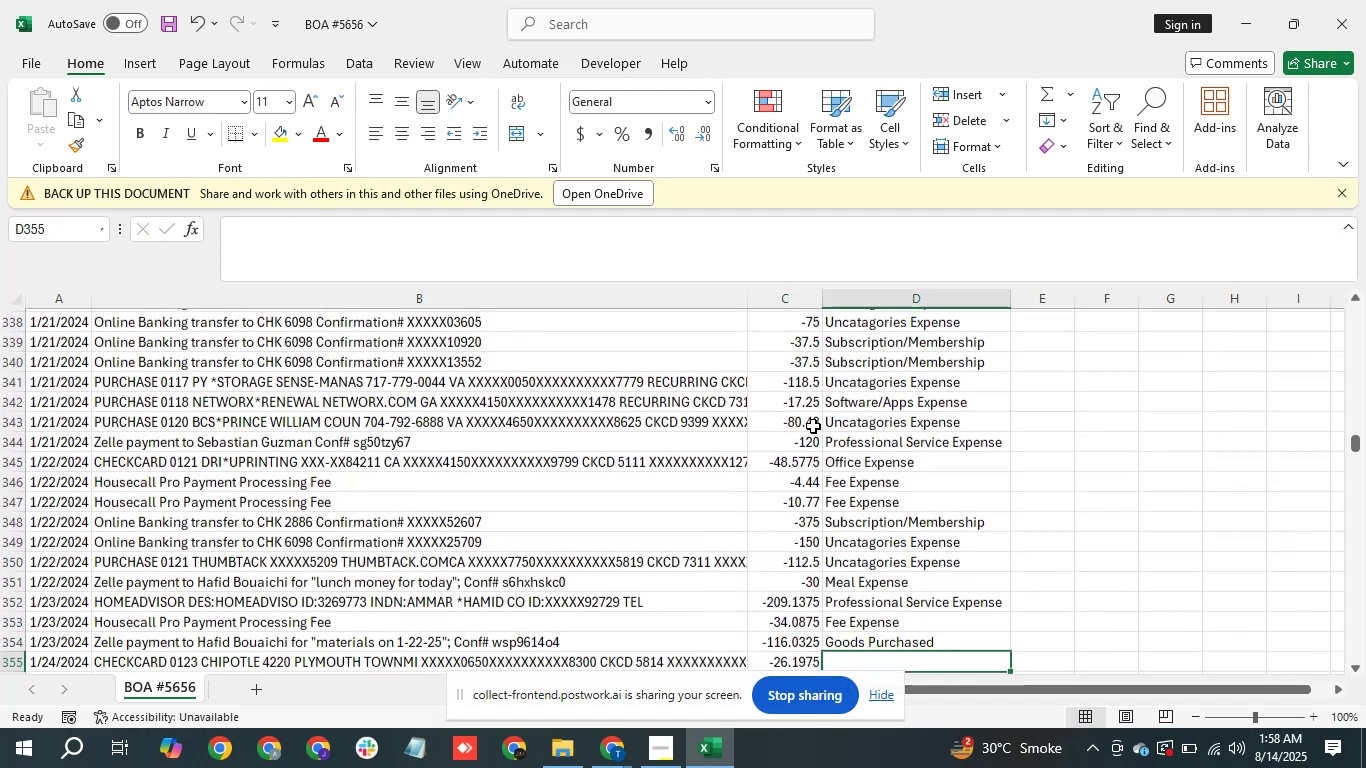 
key(ArrowDown)
 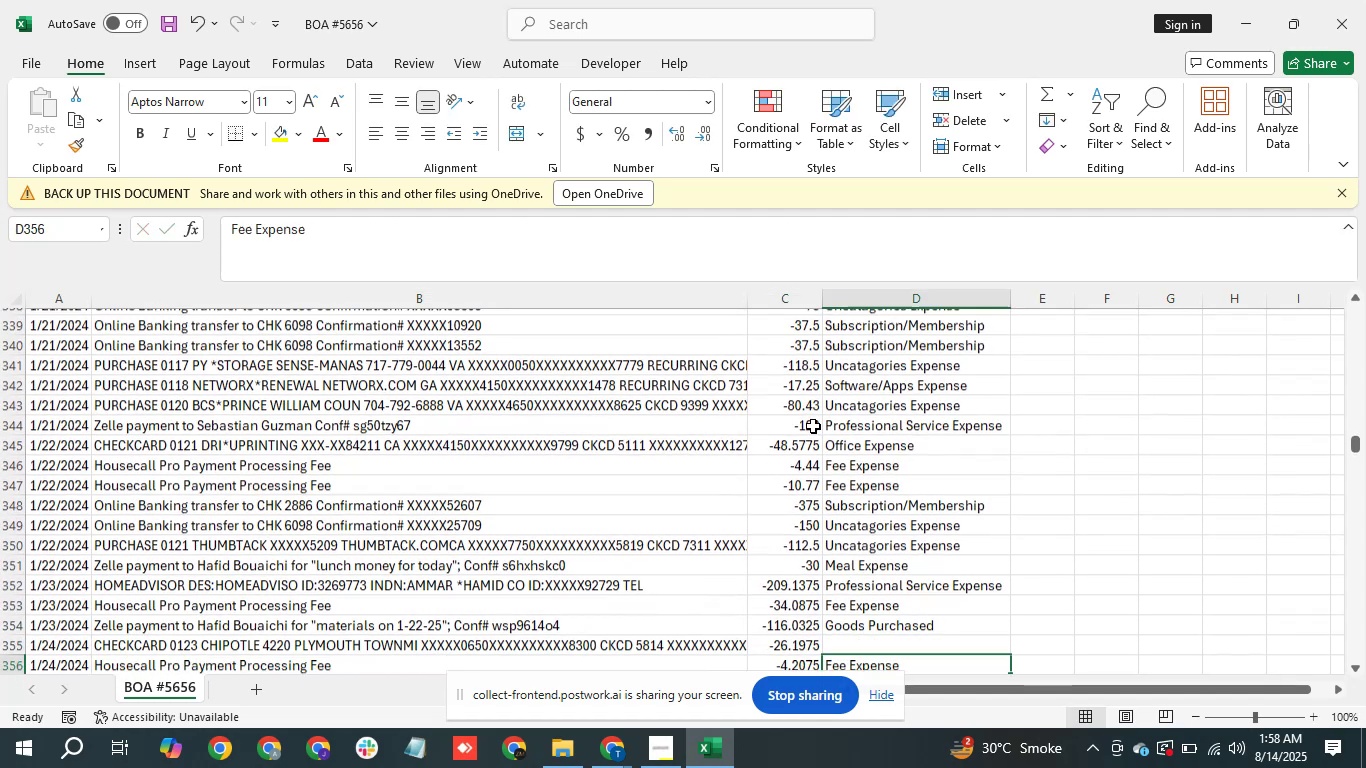 
key(ArrowDown)
 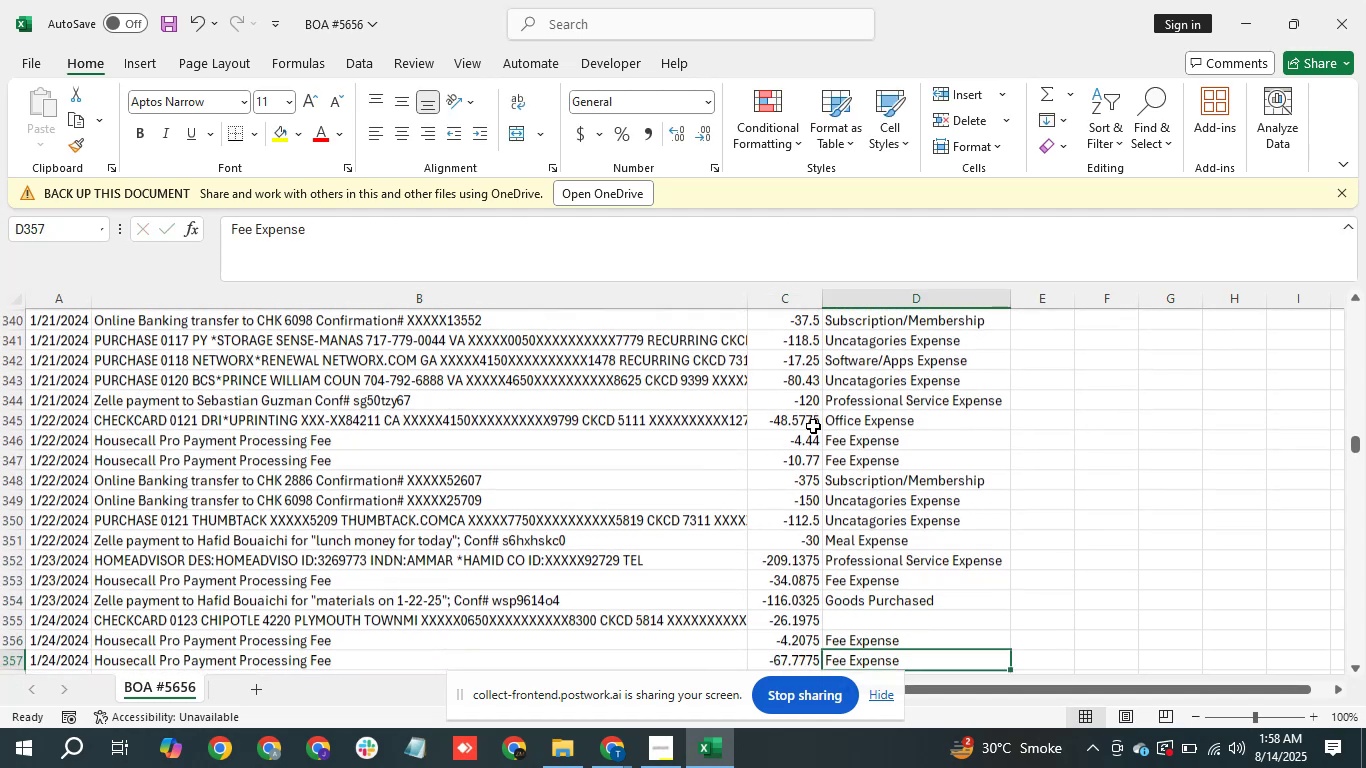 
key(ArrowUp)
 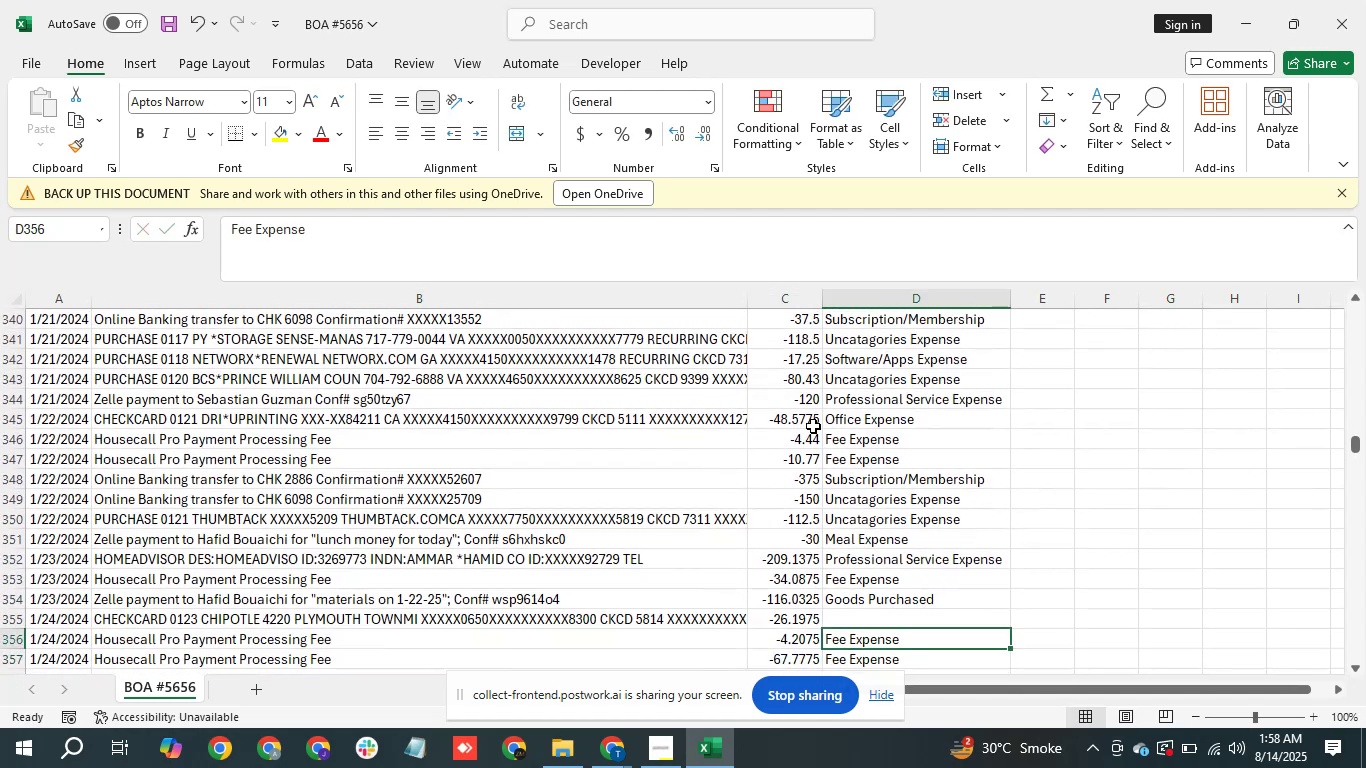 
key(ArrowUp)
 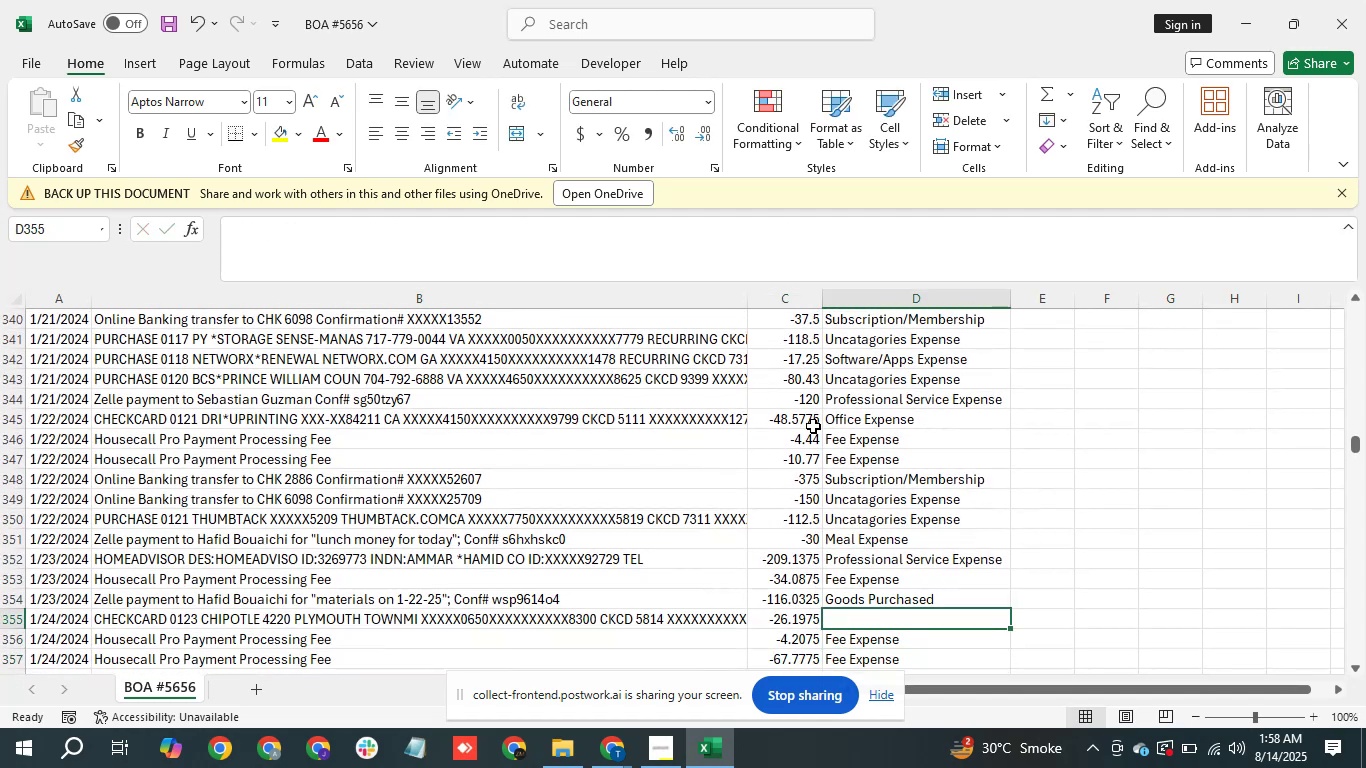 
key(ArrowLeft)
 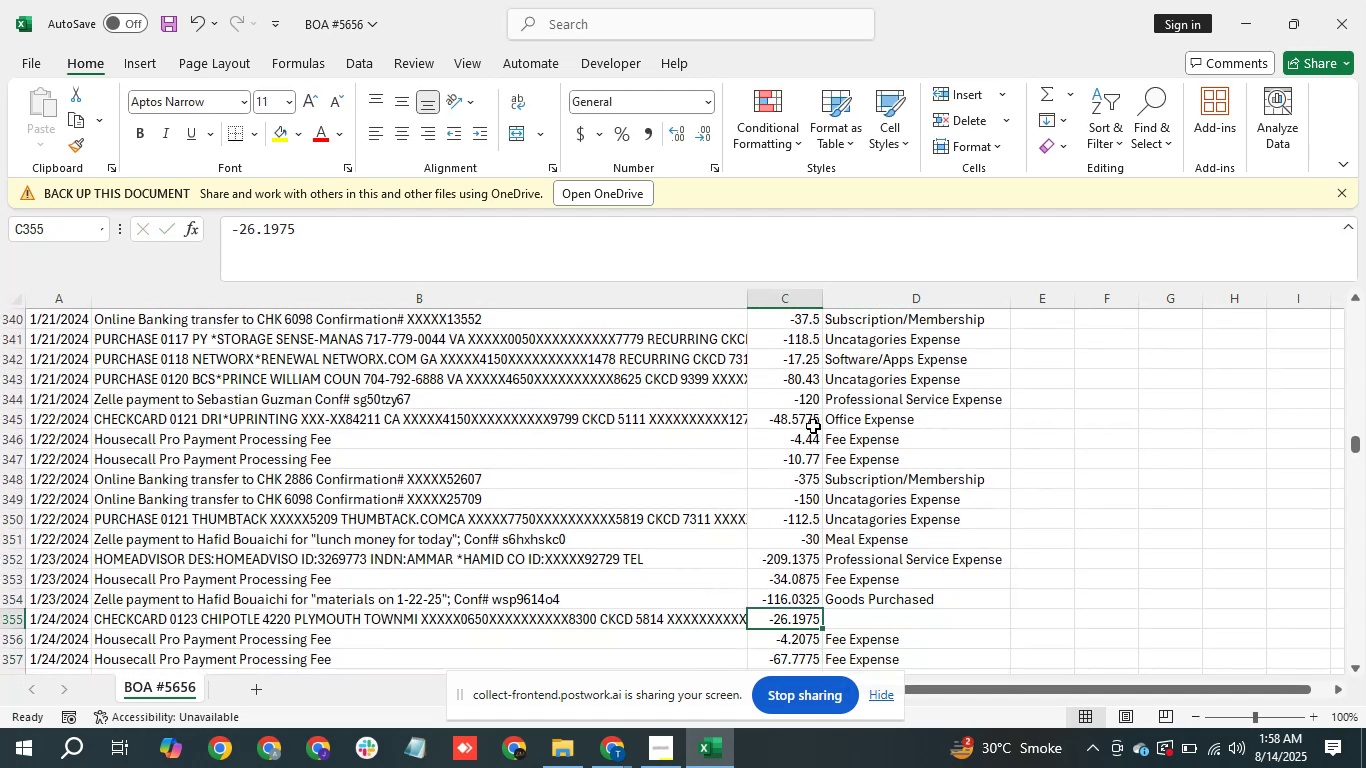 
key(ArrowLeft)
 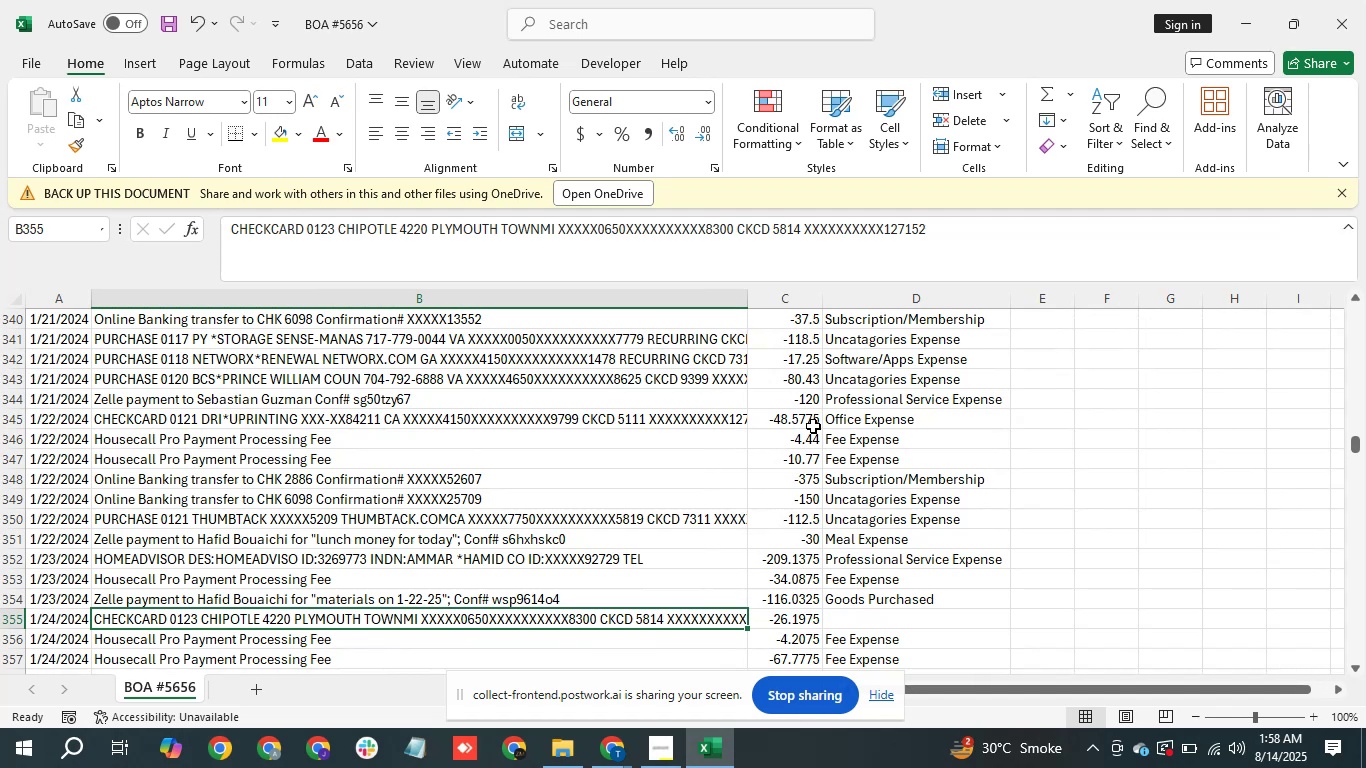 
key(Control+C)
 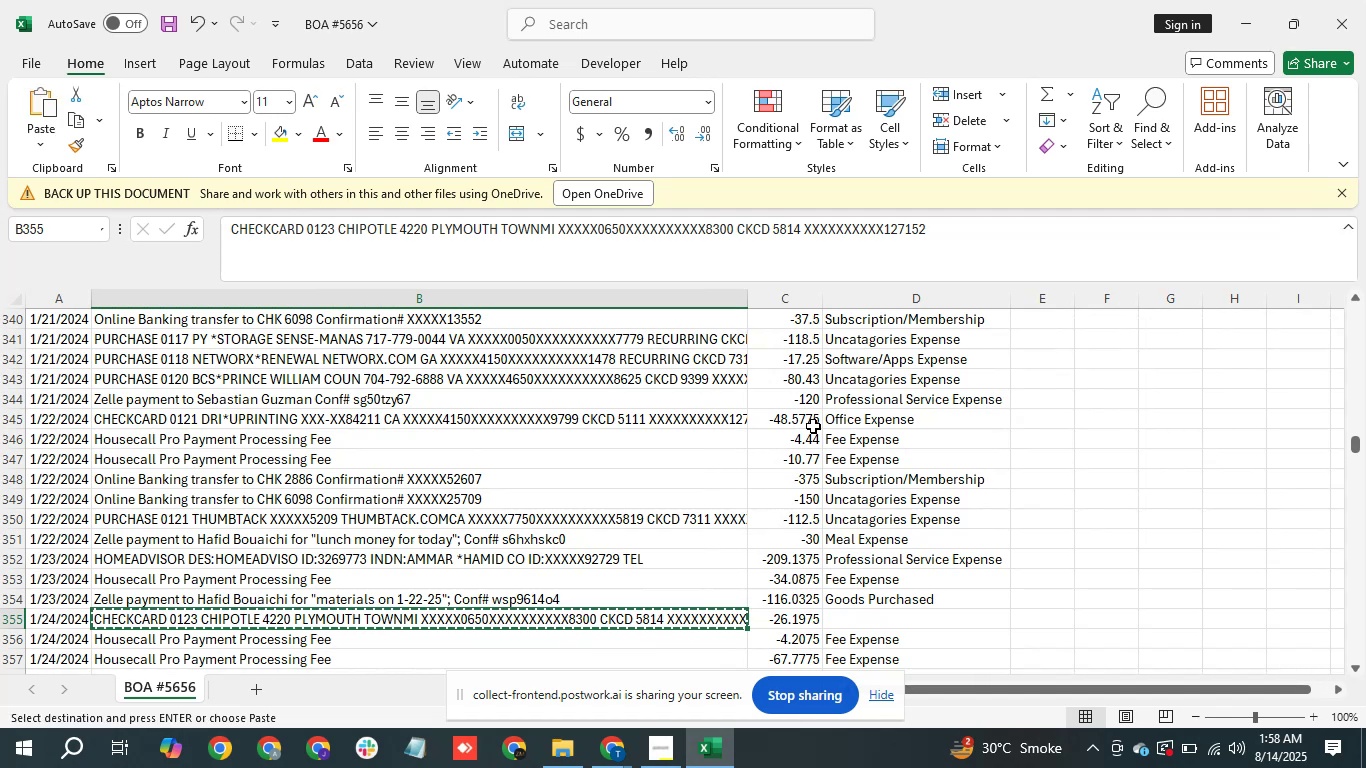 
key(Alt+Tab)
 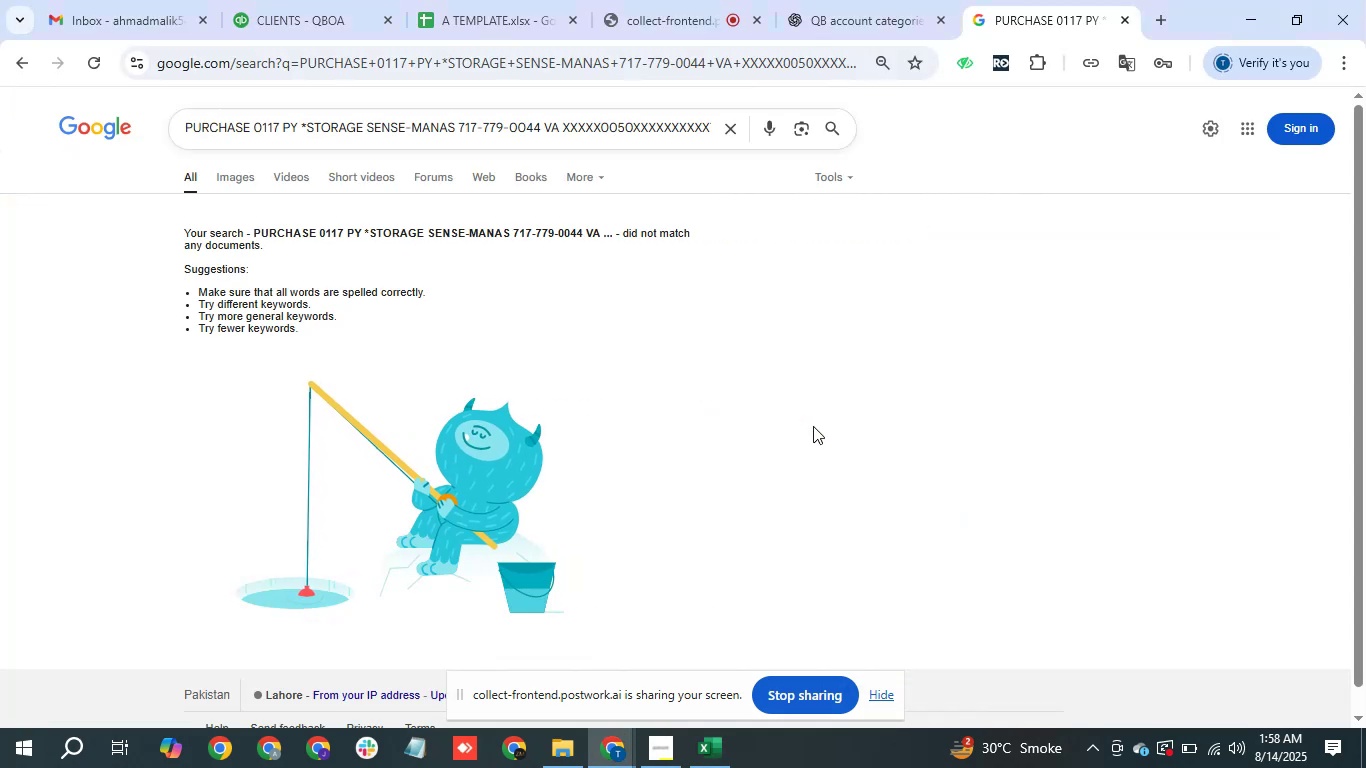 
key(Slash)
 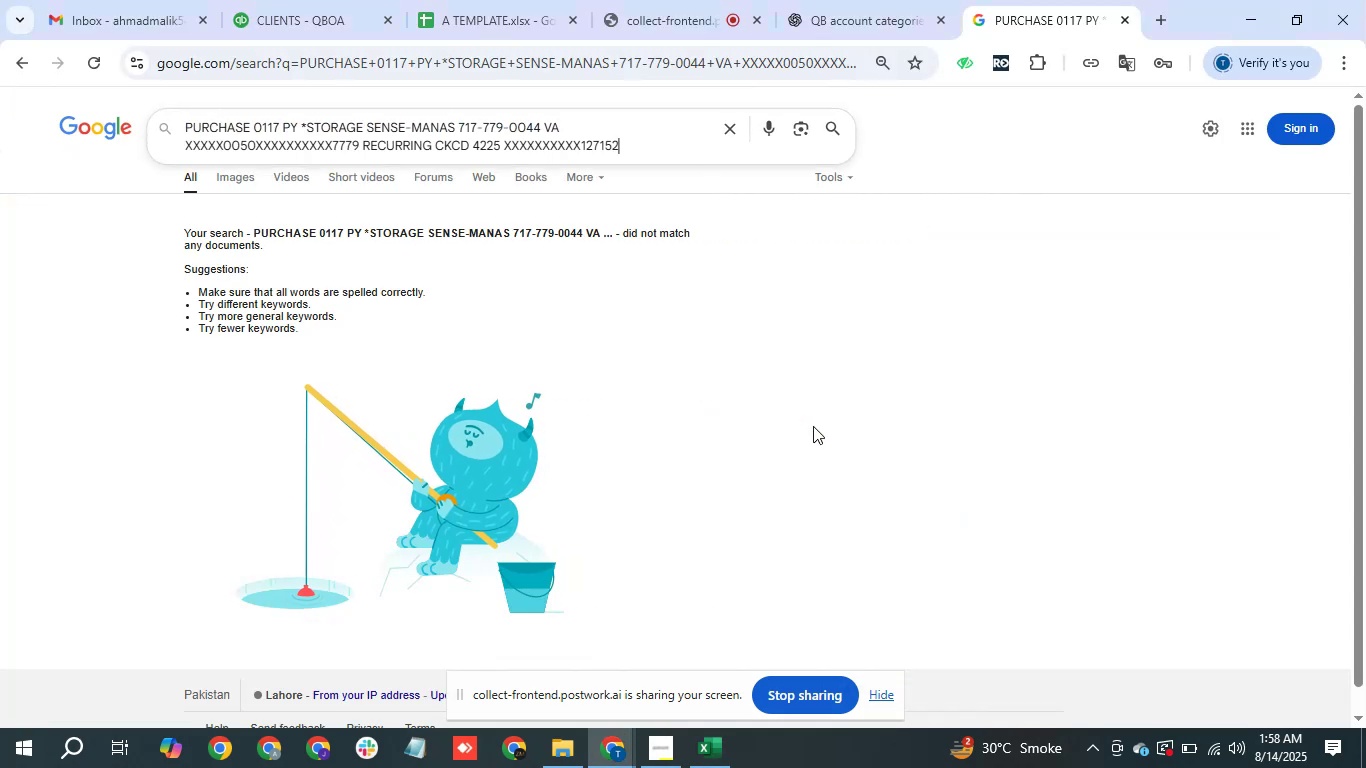 
key(Control+A)
 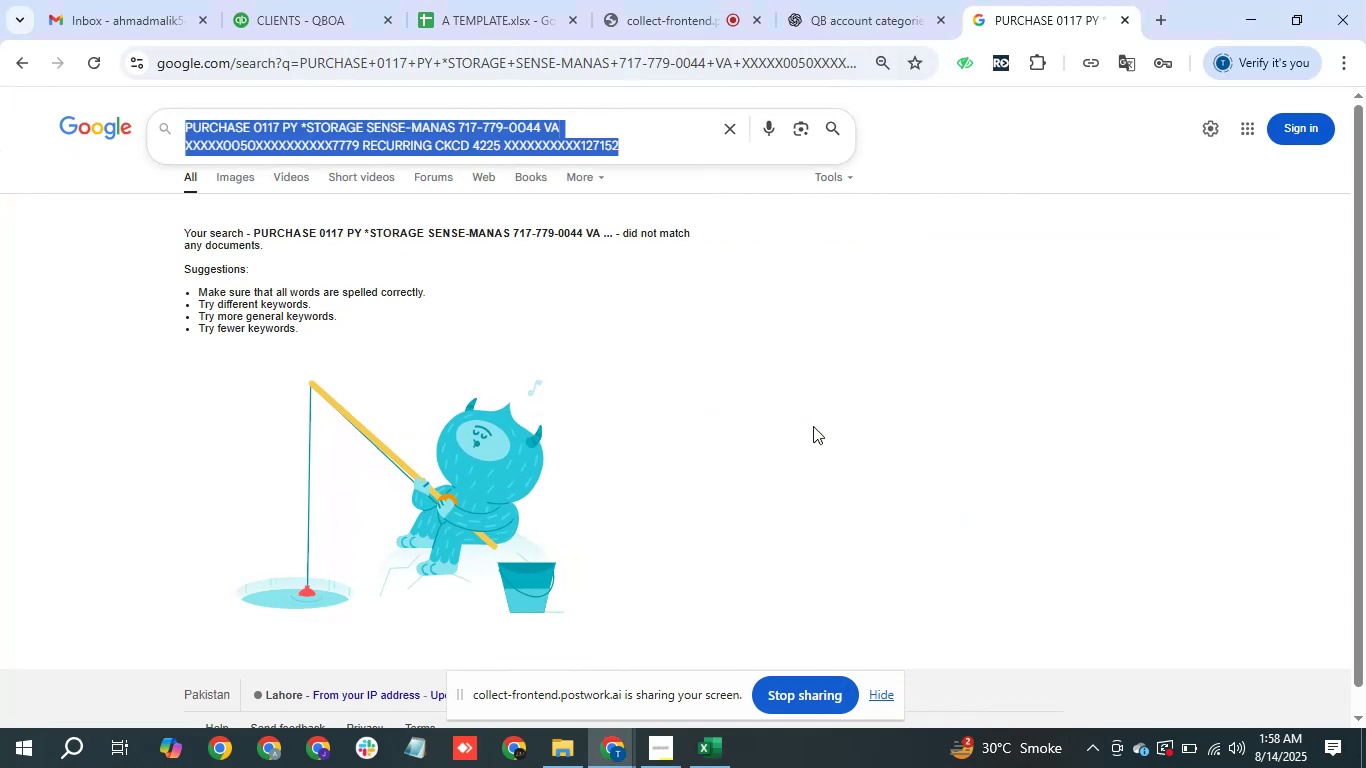 
key(V)
 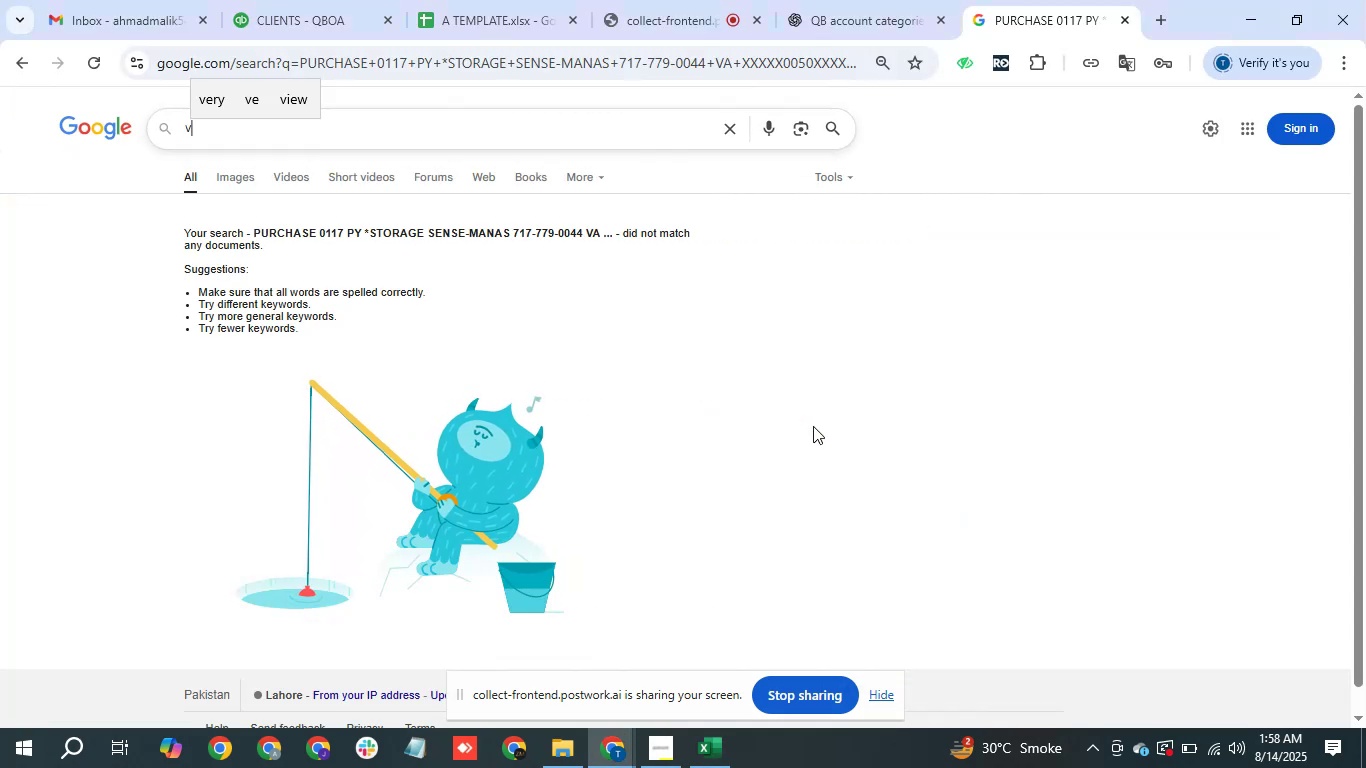 
key(Enter)
 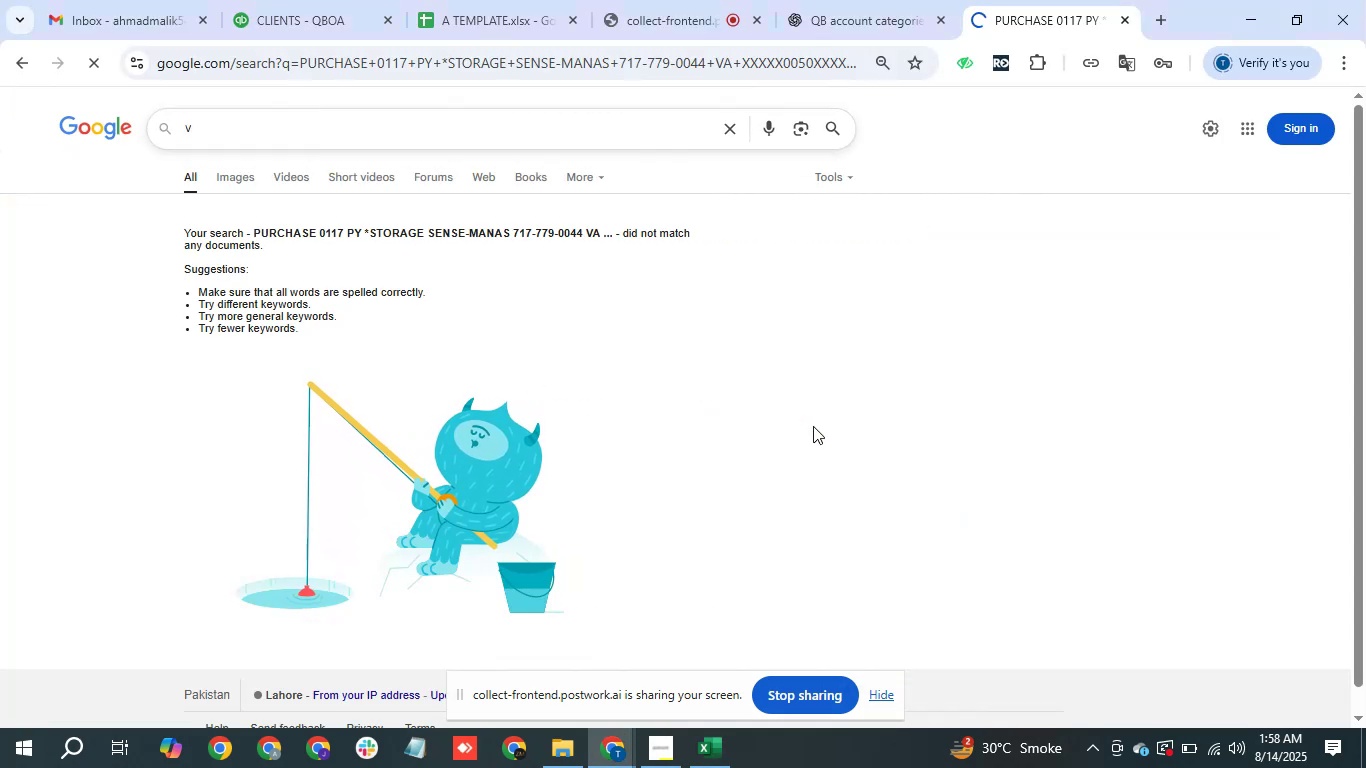 
key(Backspace)
 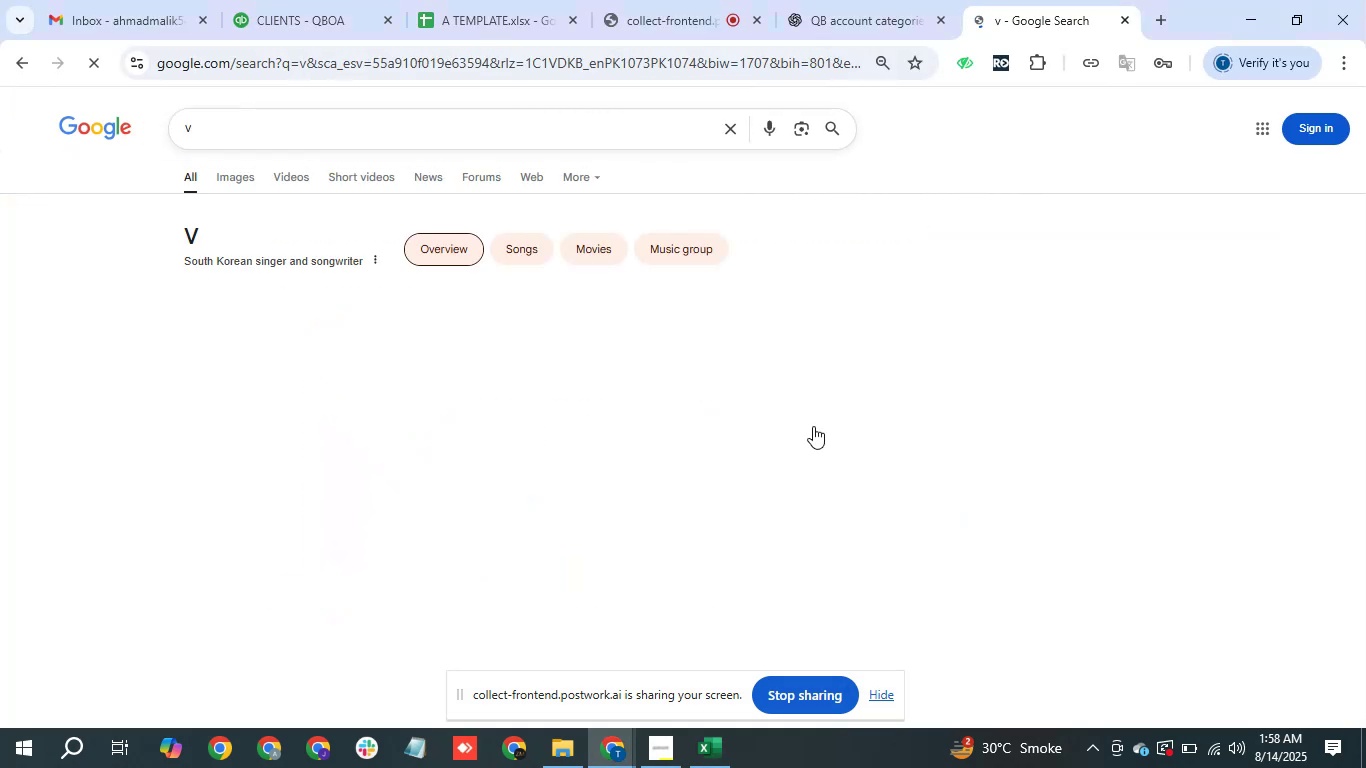 
hold_key(key=ControlLeft, duration=0.73)
 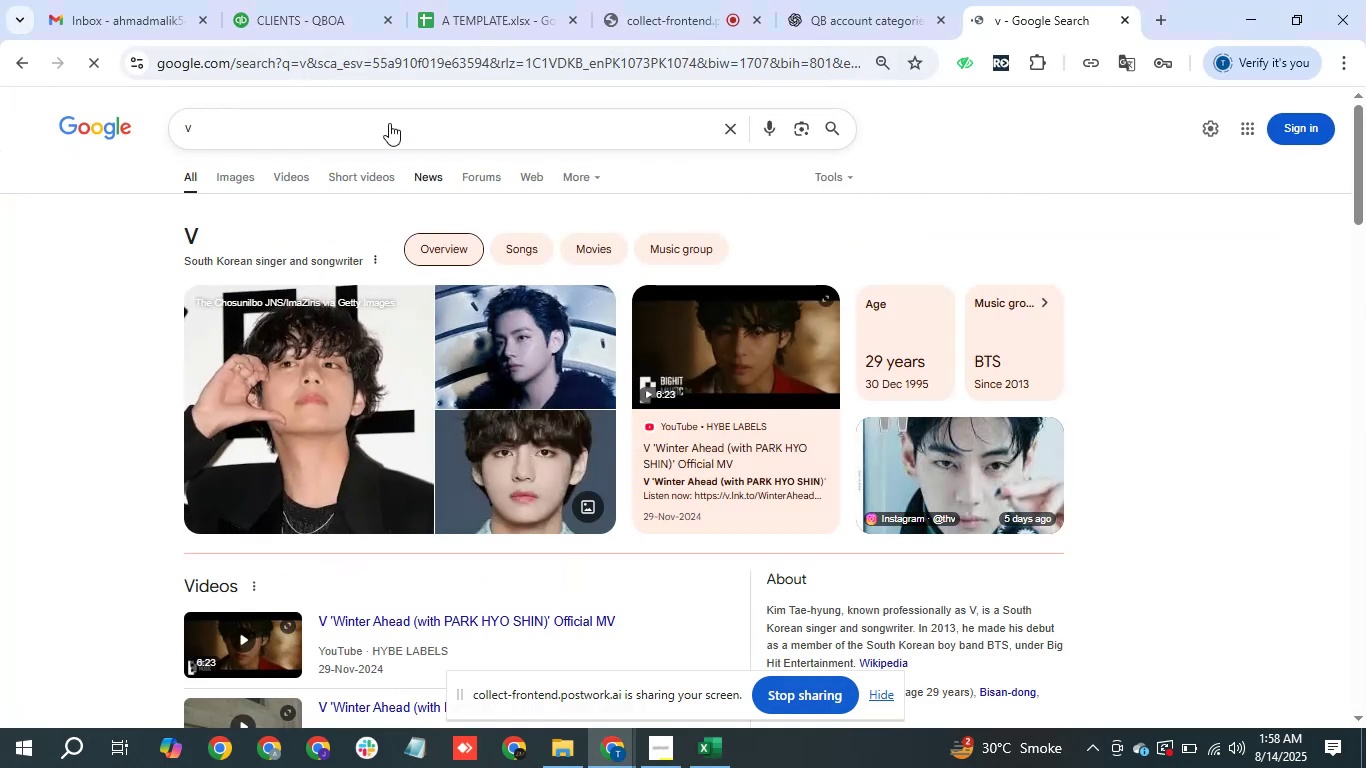 
left_click([355, 117])
 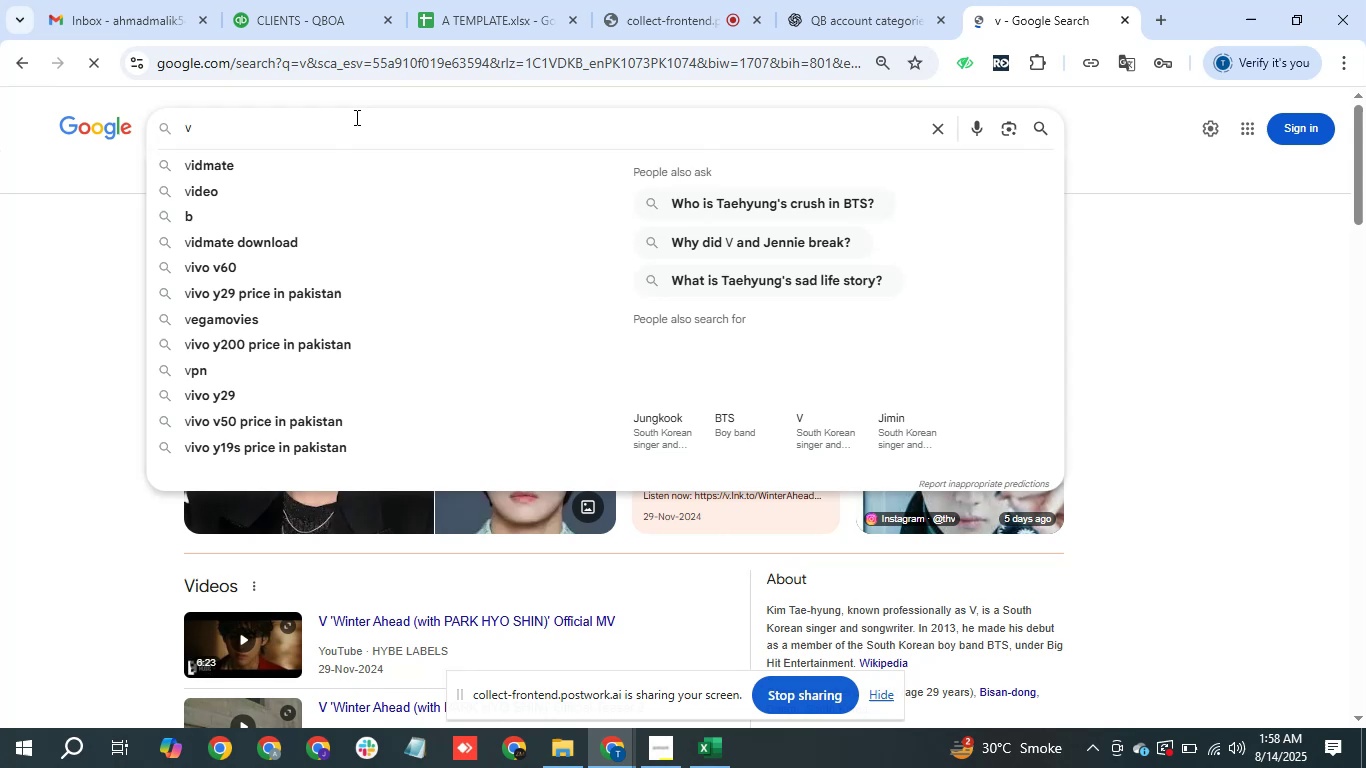 
double_click([355, 117])
 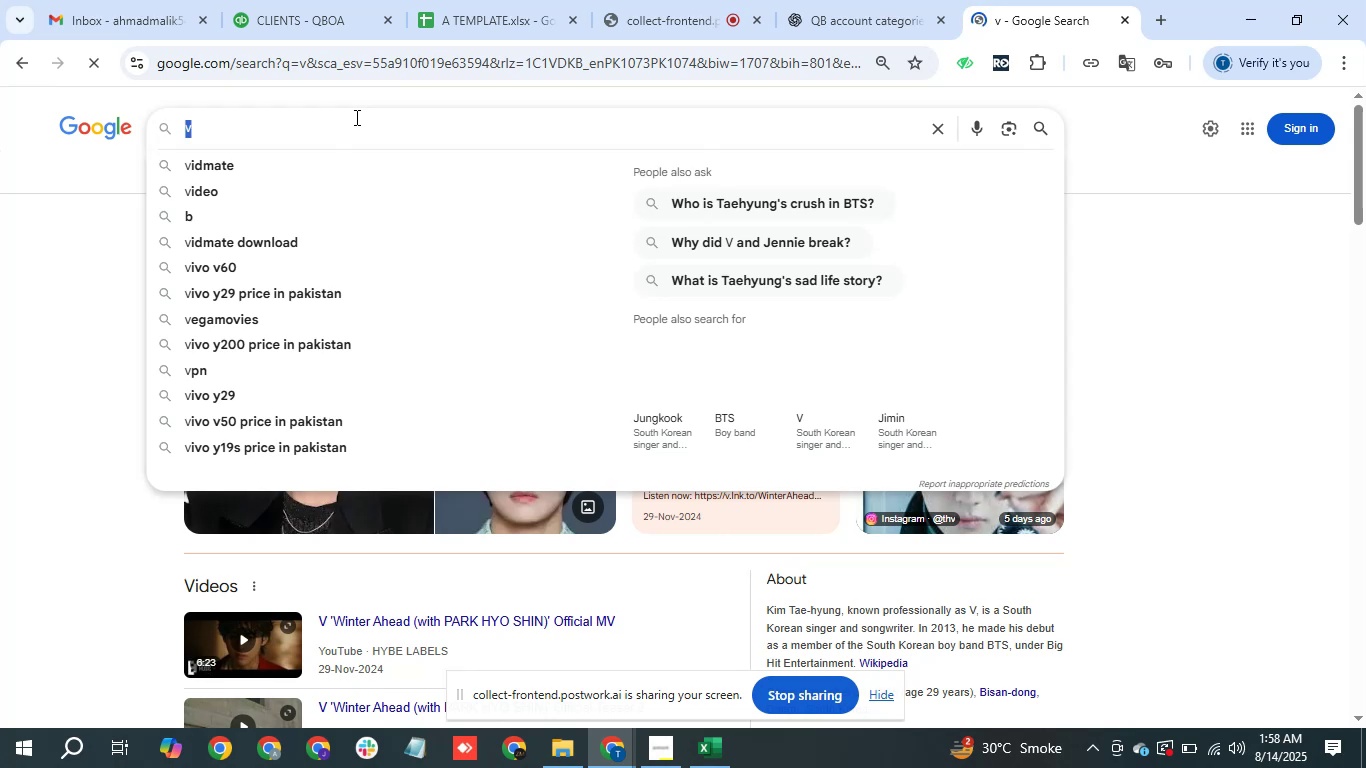 
key(Control+V)
 